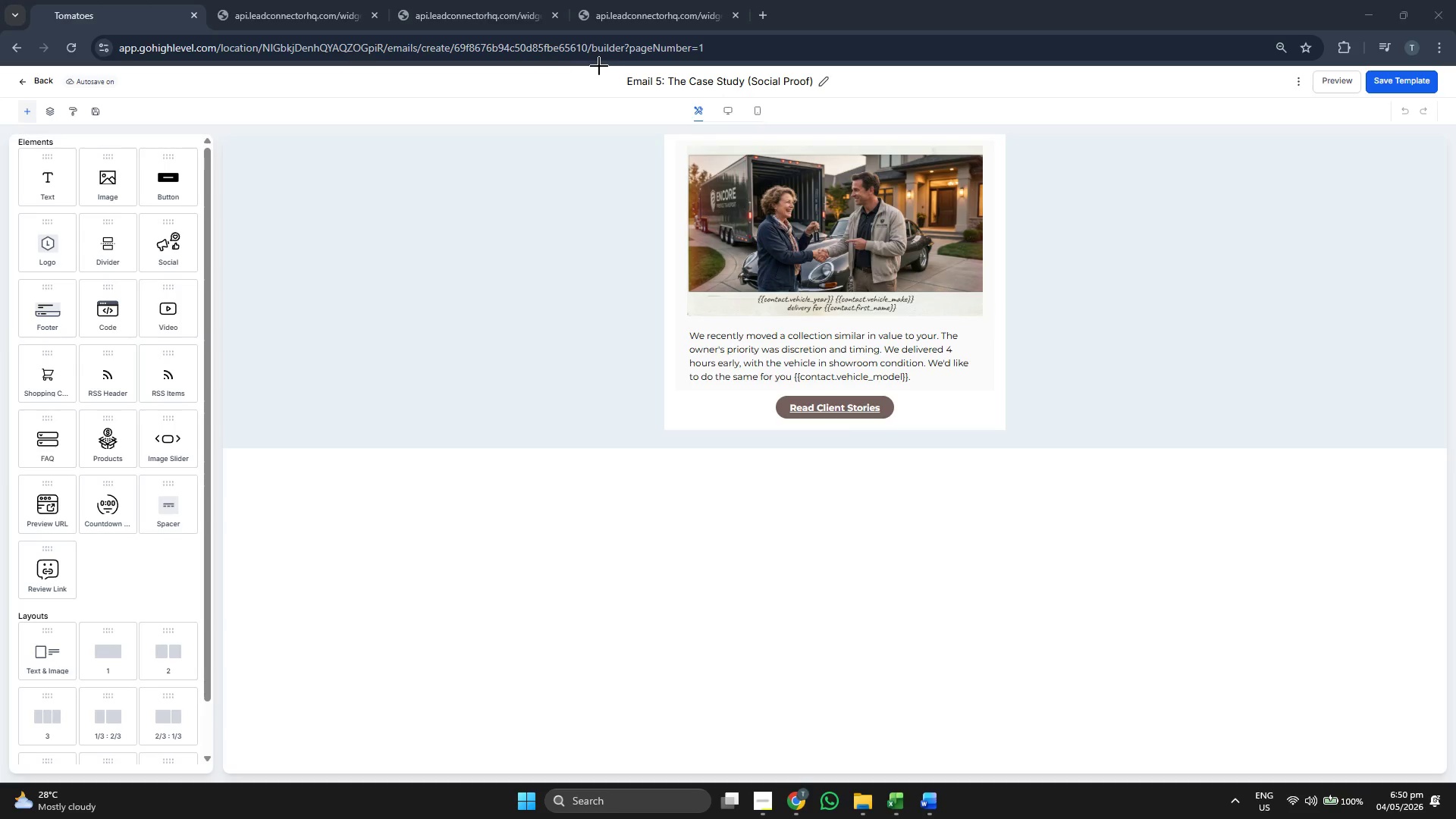 
left_click_drag(start_coordinate=[598, 67], to_coordinate=[1067, 488])
 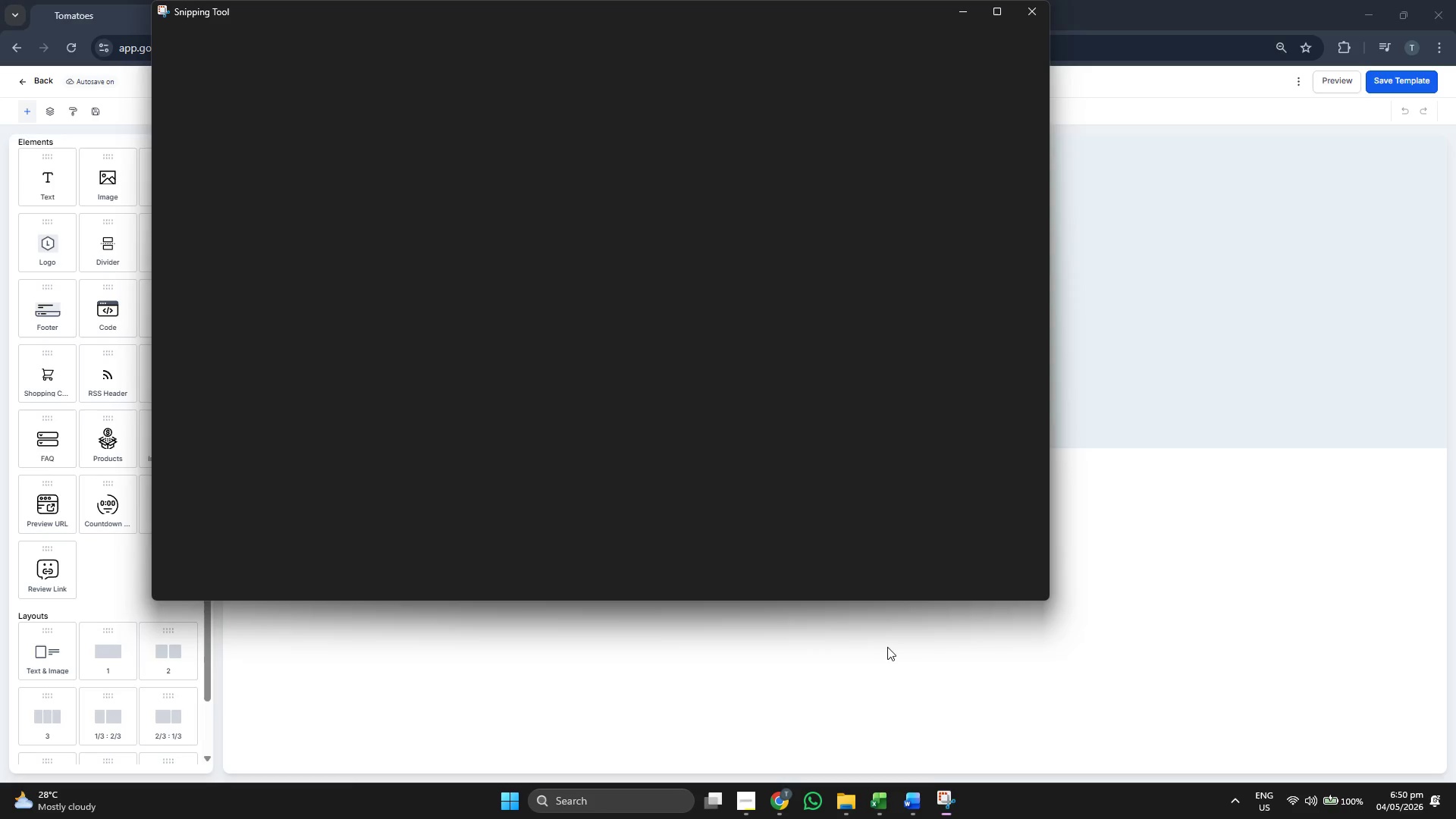 
left_click([899, 653])
 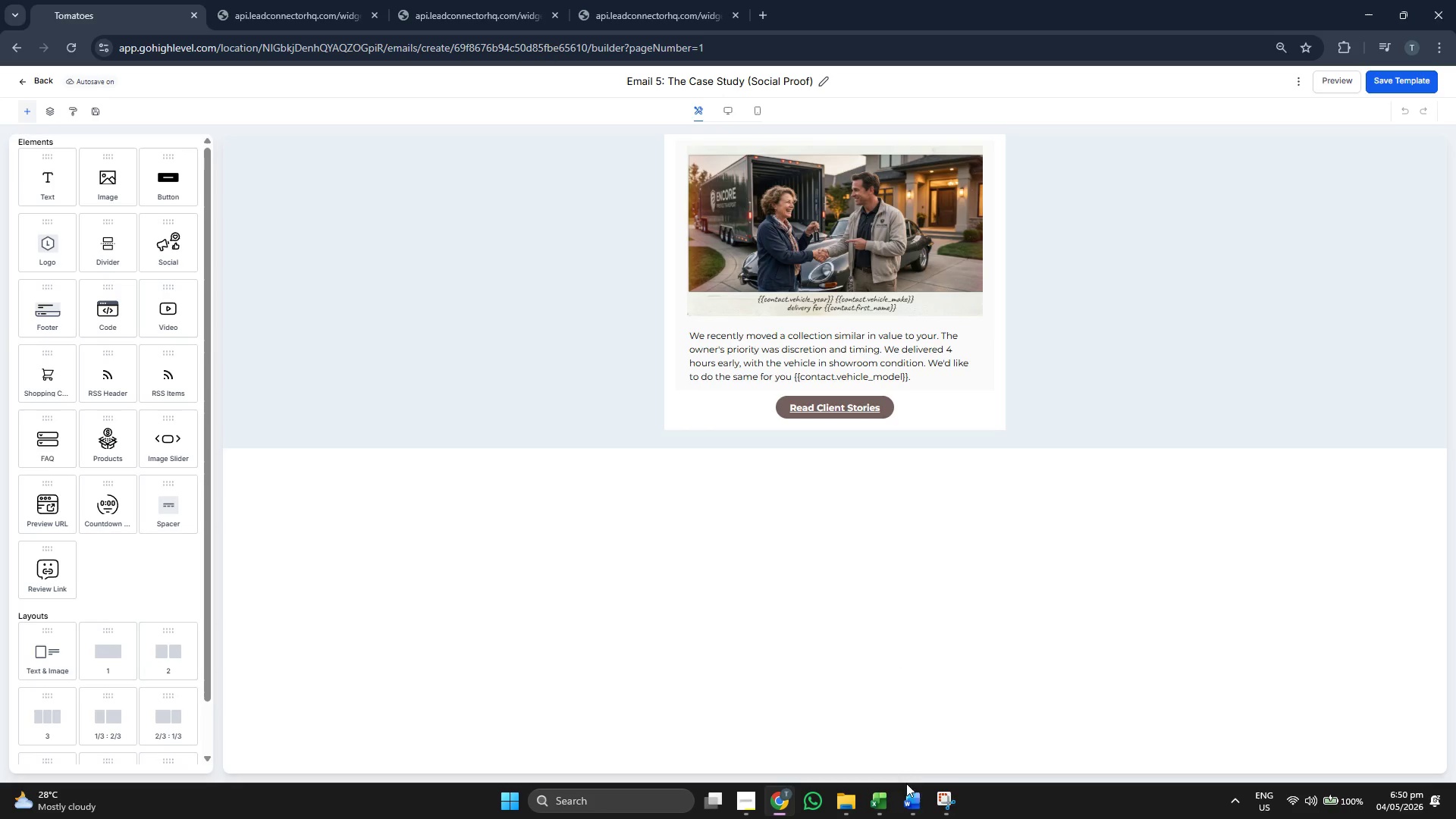 
left_click([911, 798])
 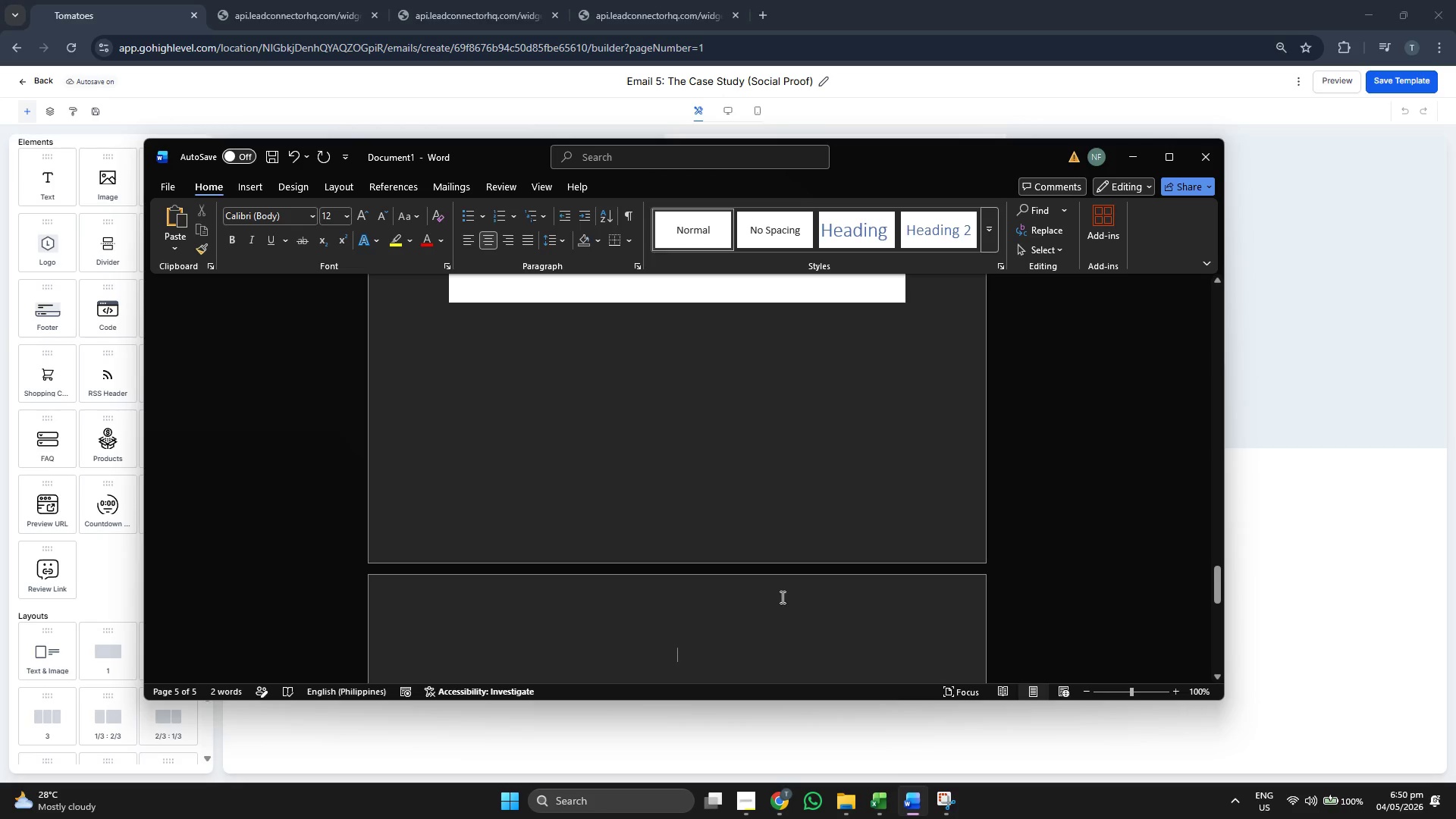 
key(Control+V)
 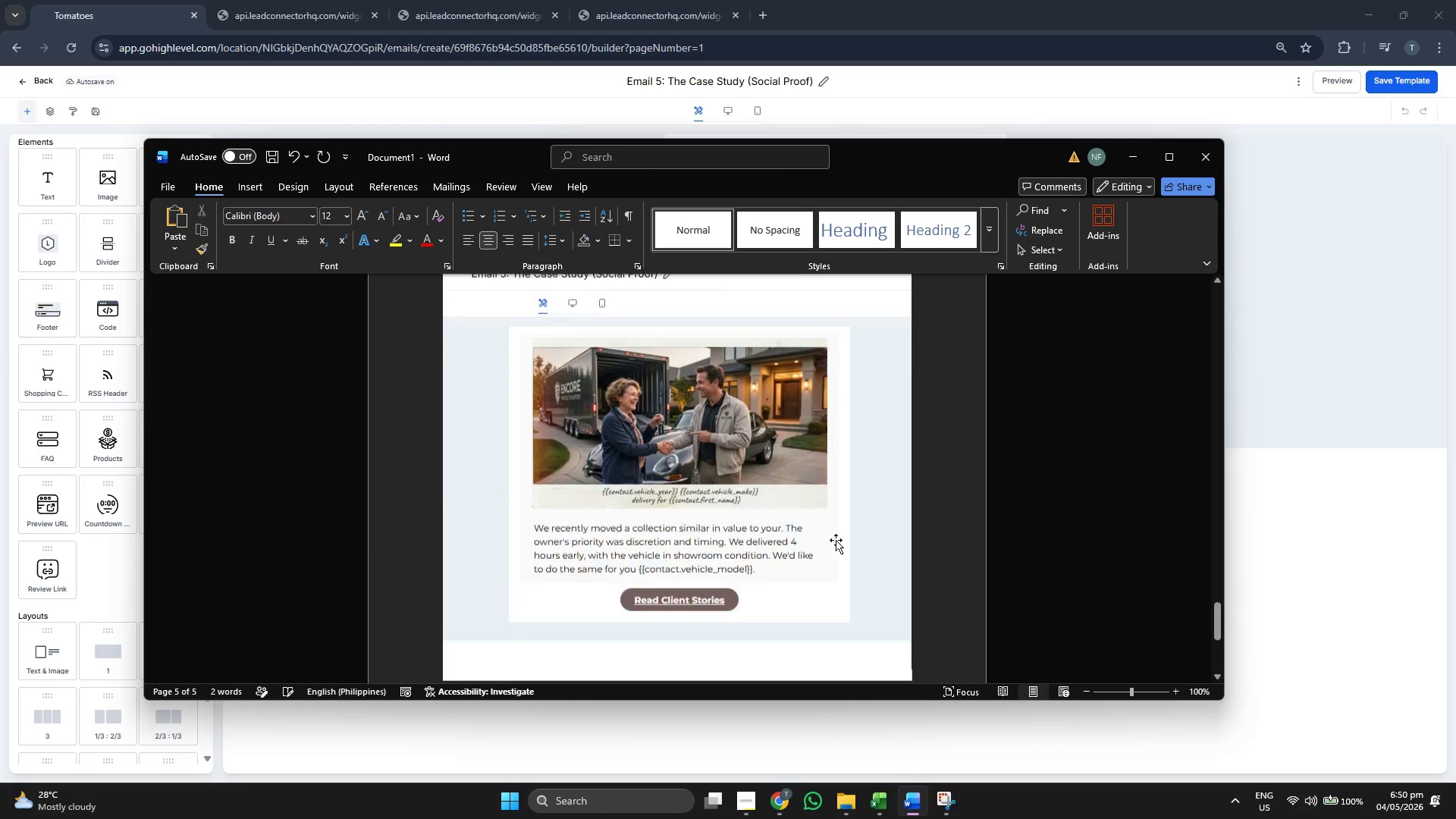 
key(Enter)
 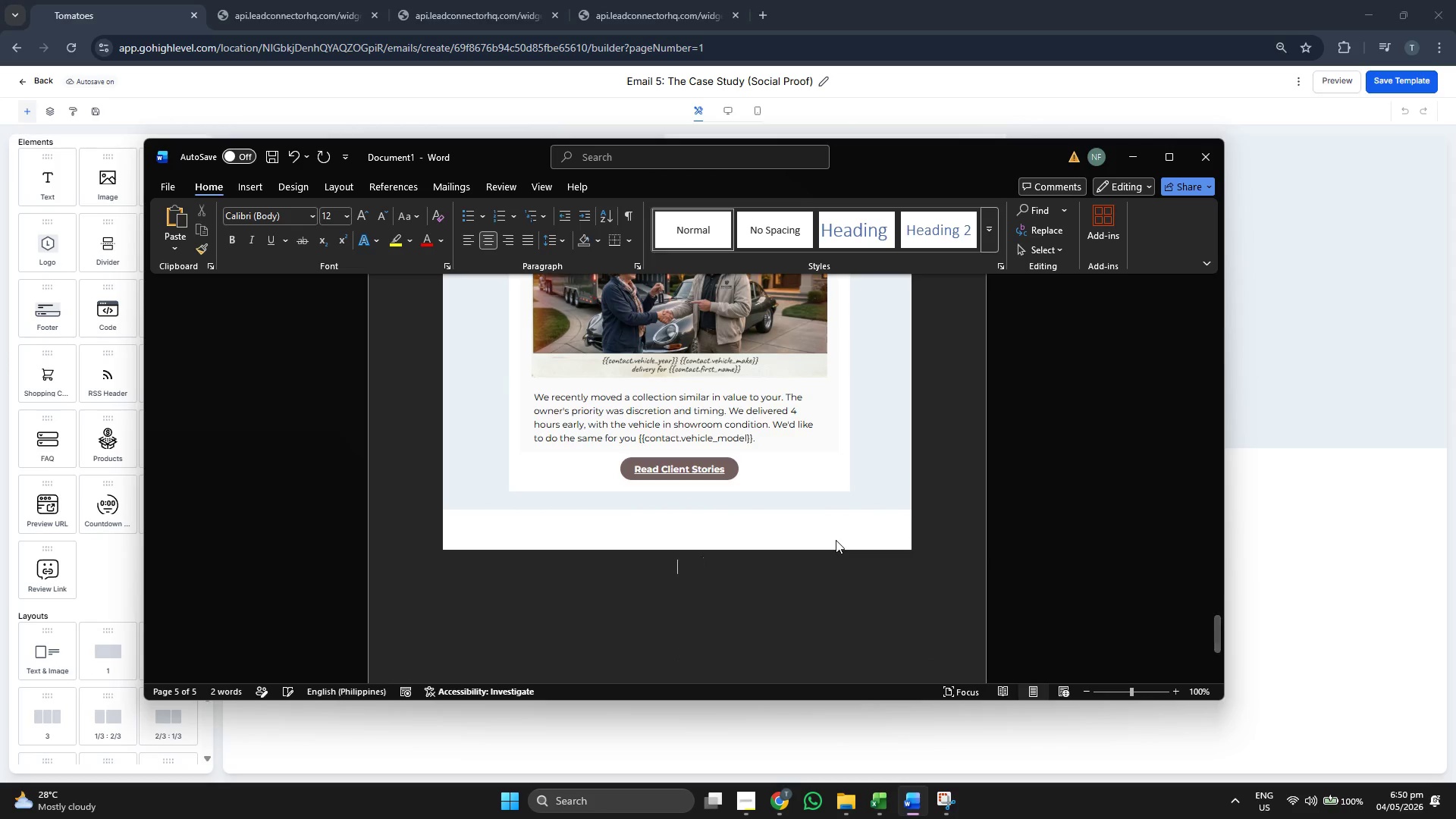 
key(Enter)
 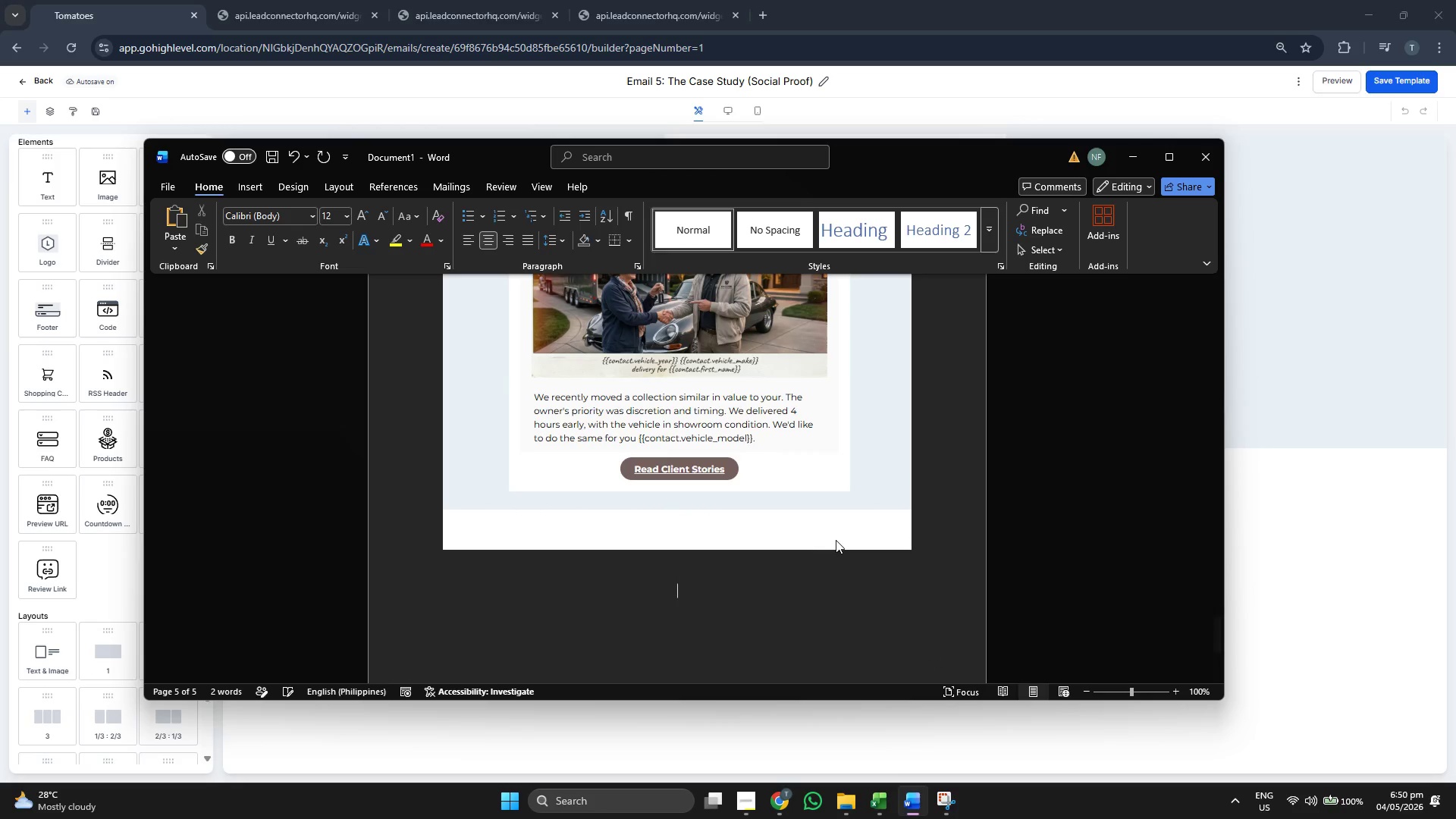 
scroll: coordinate [836, 540], scroll_direction: down, amount: 3.0
 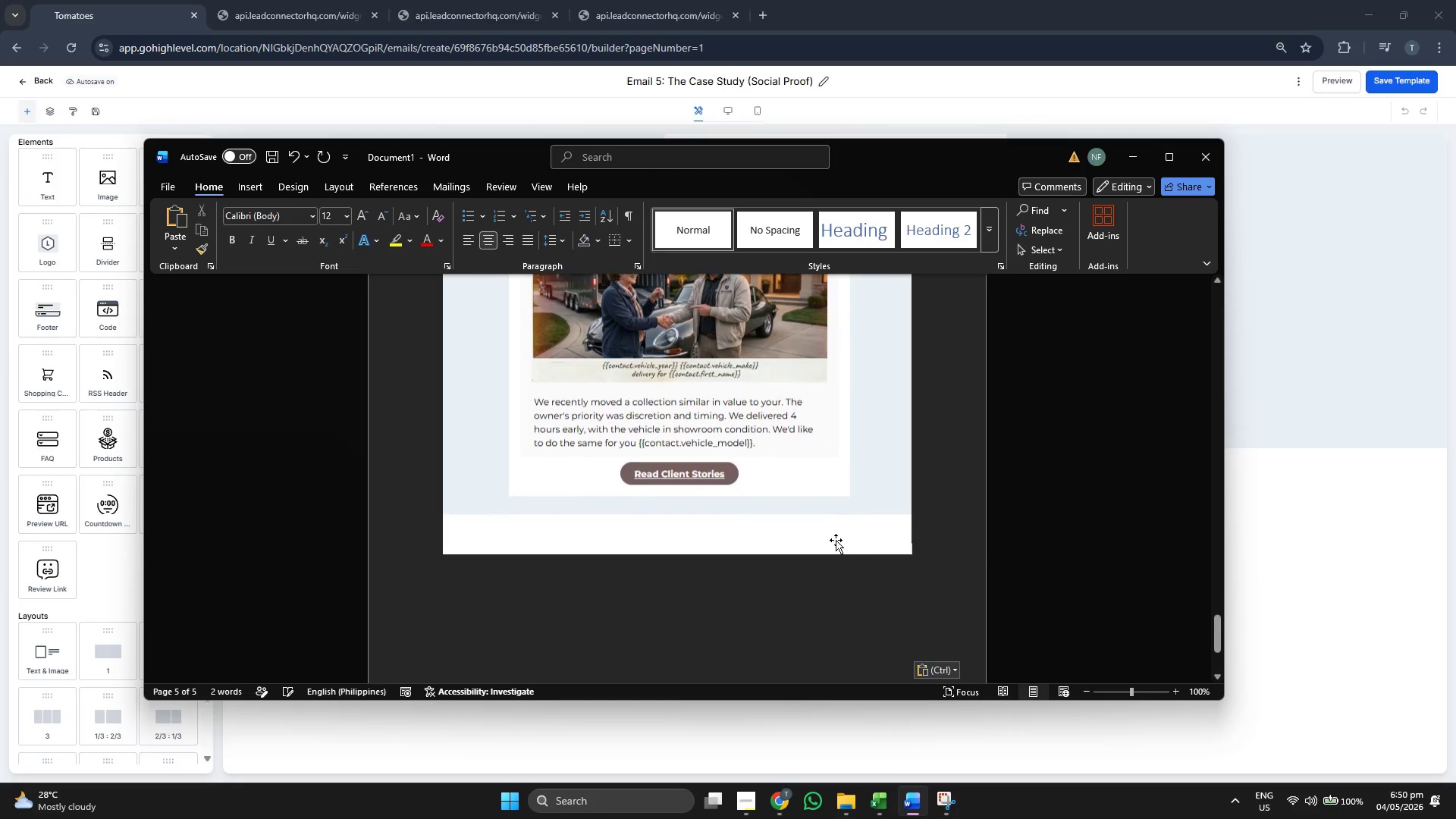 
key(Enter)
 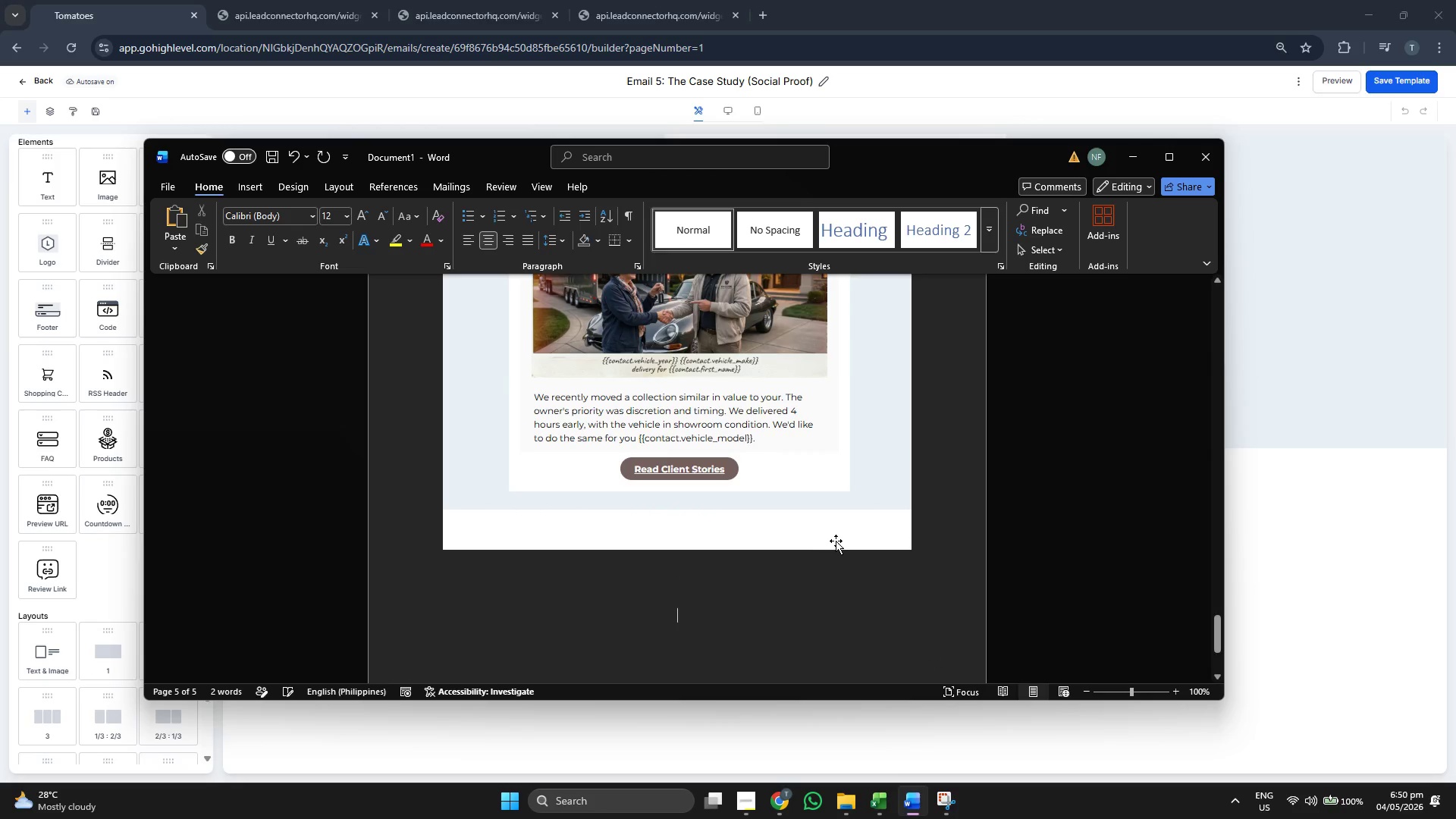 
key(Enter)
 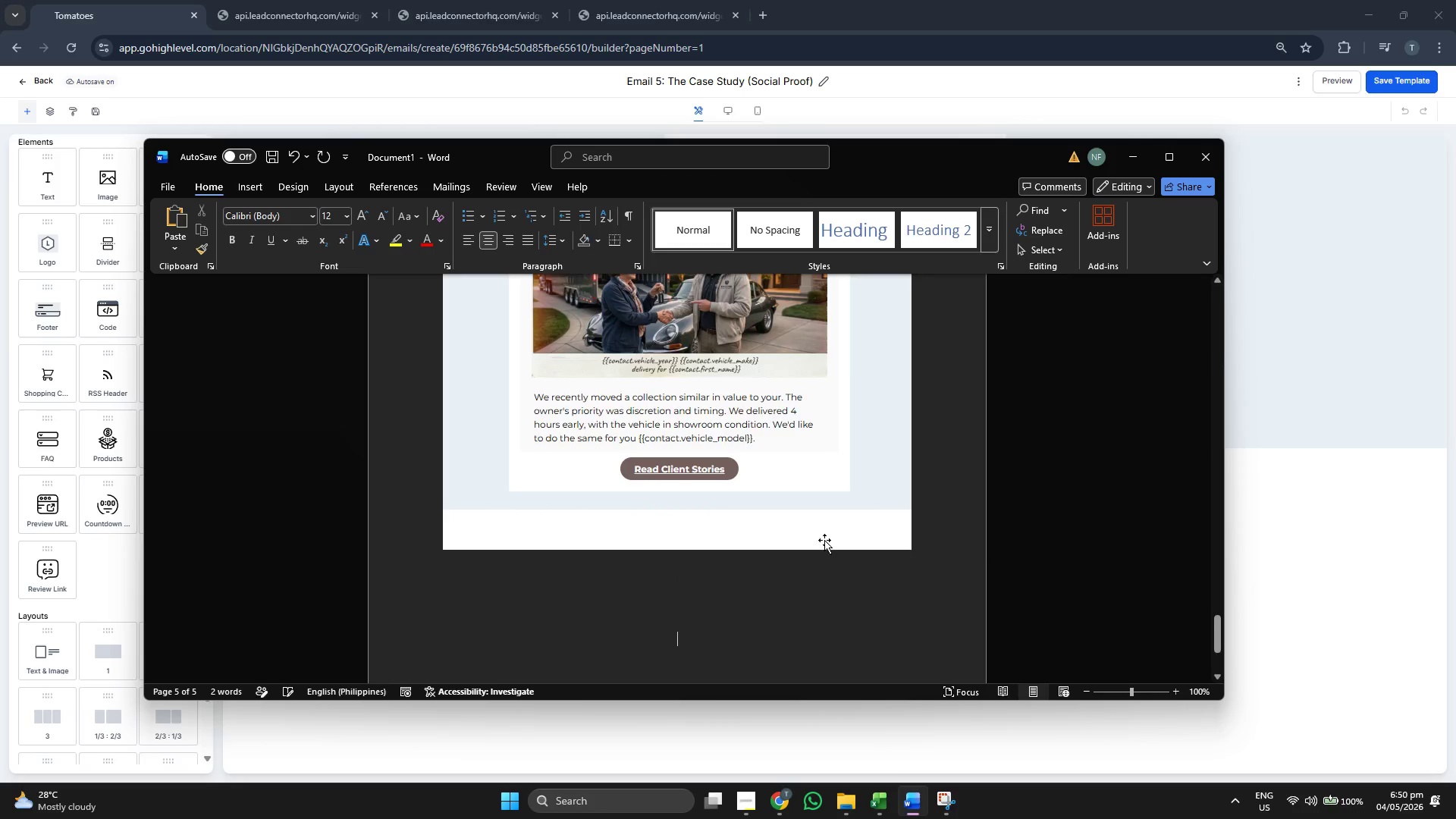 
key(Enter)
 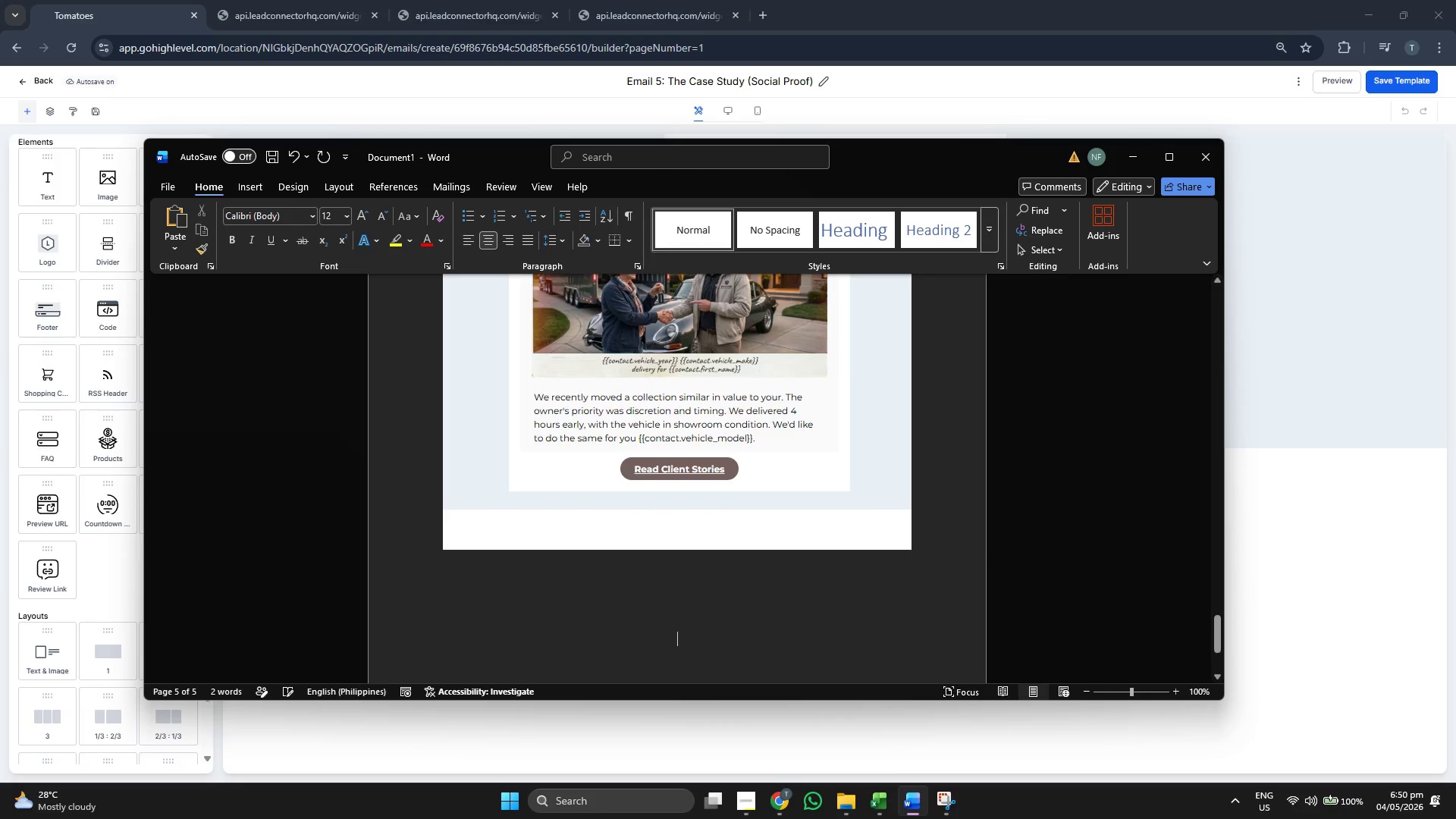 
key(Enter)
 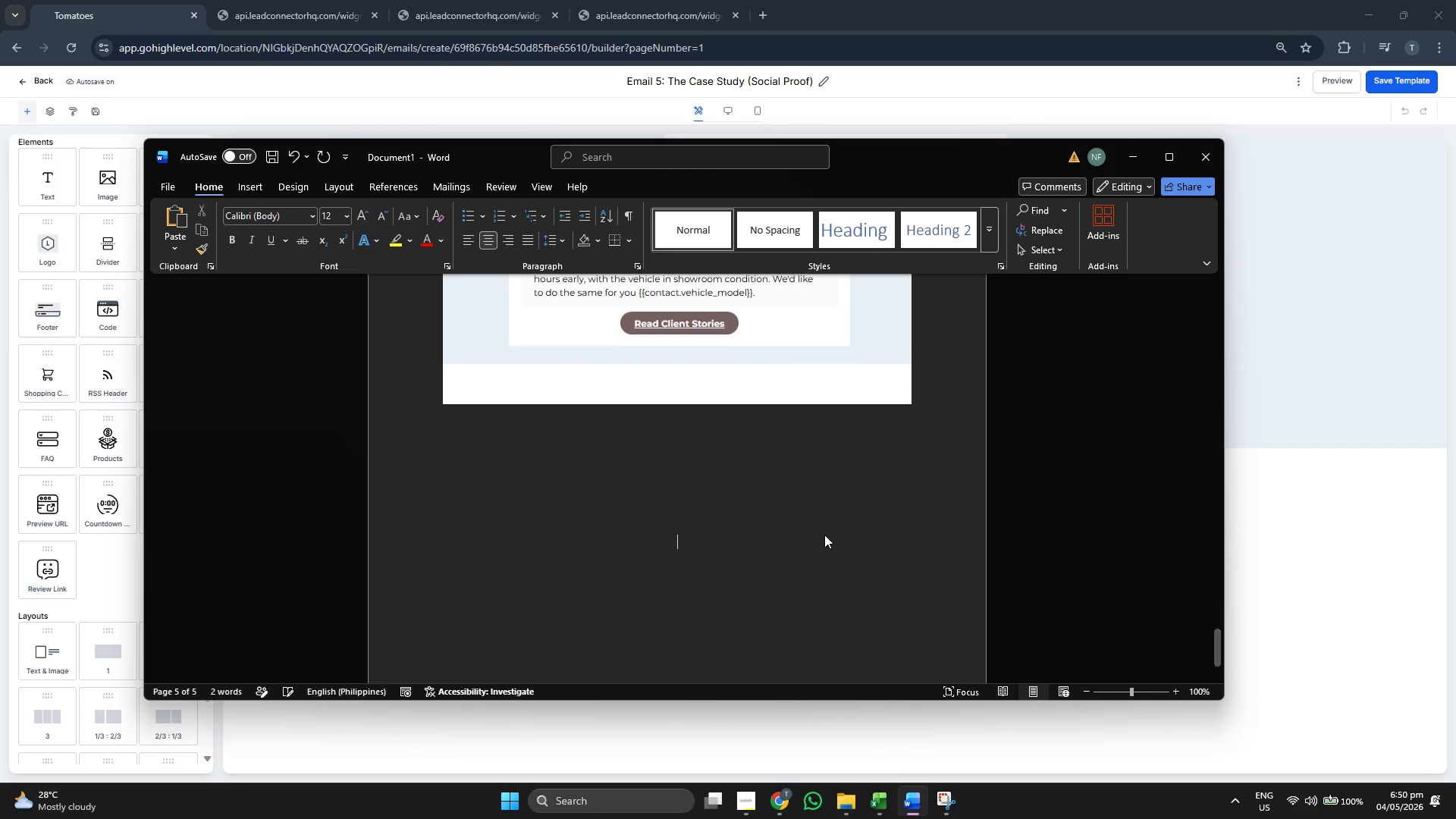 
key(Enter)
 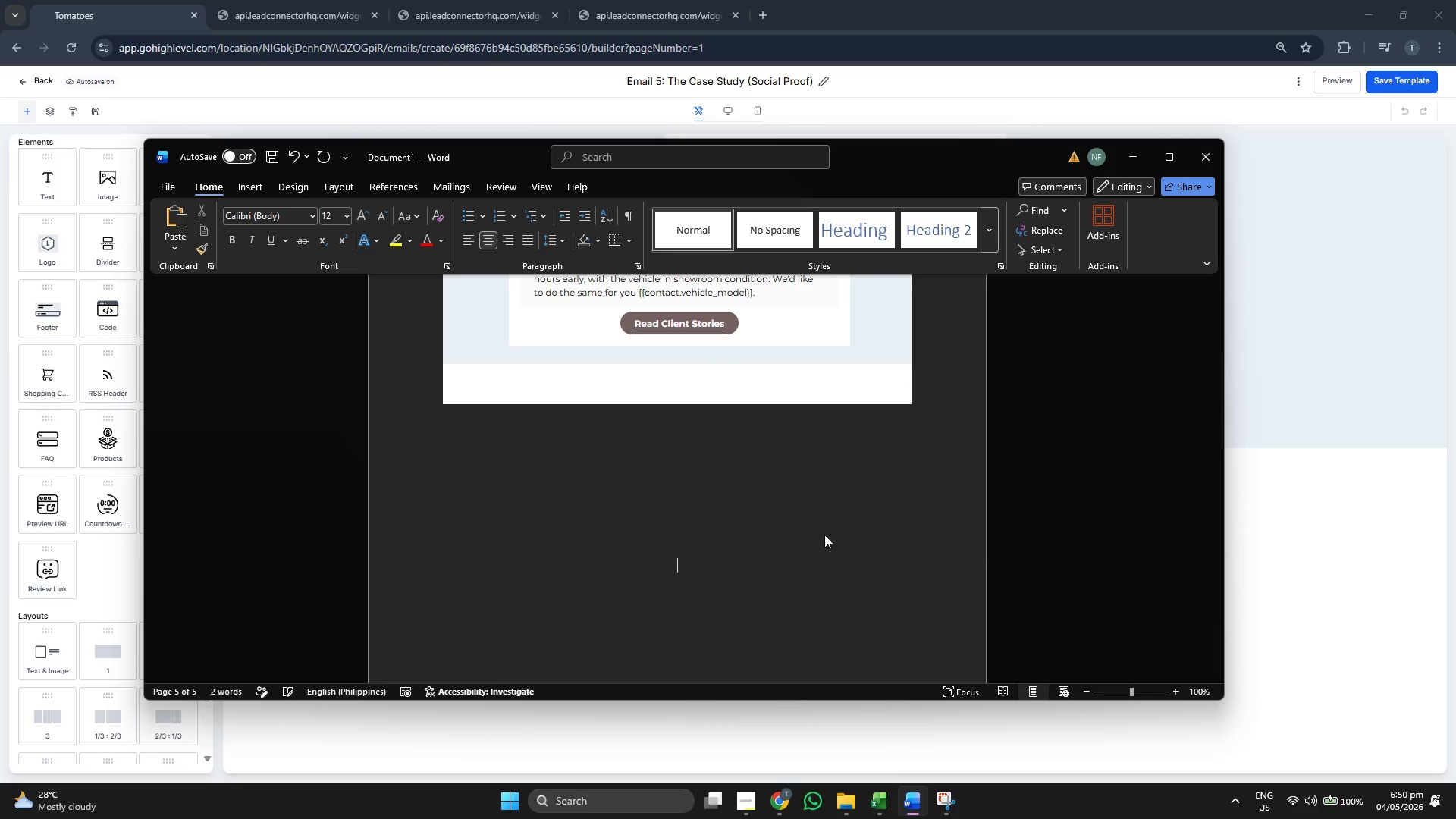 
scroll: coordinate [824, 535], scroll_direction: down, amount: 4.0
 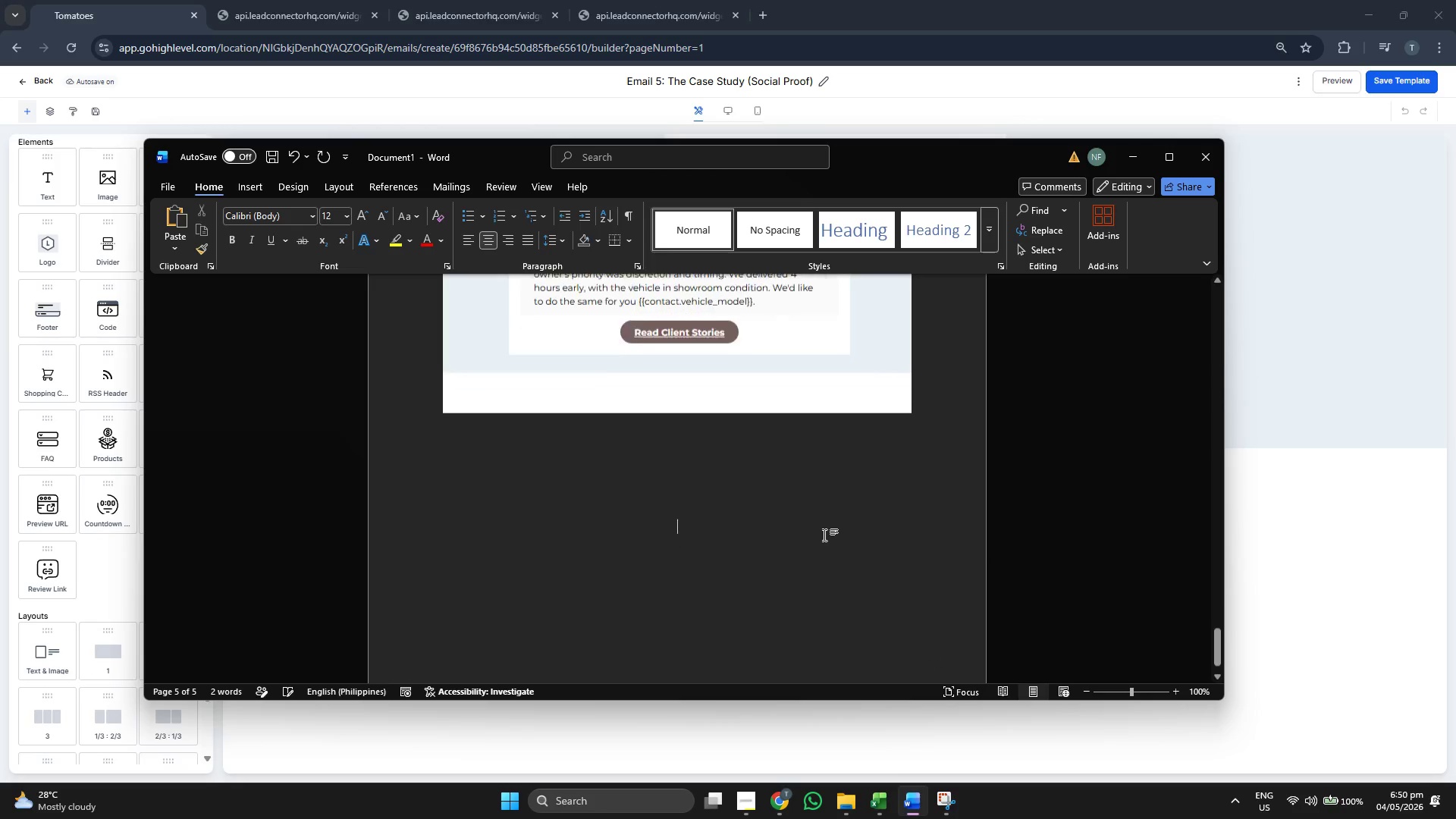 
key(Enter)
 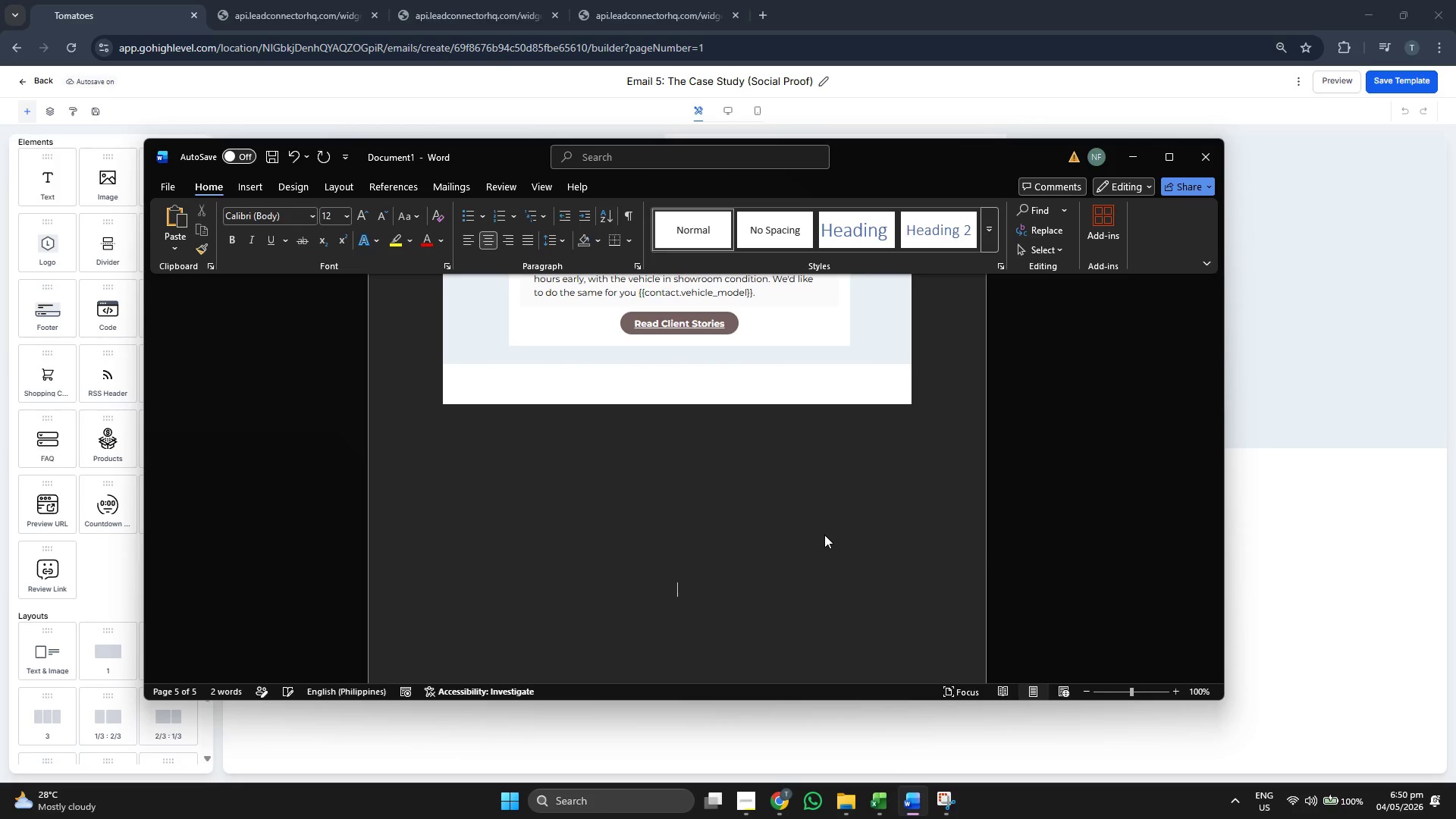 
key(Enter)
 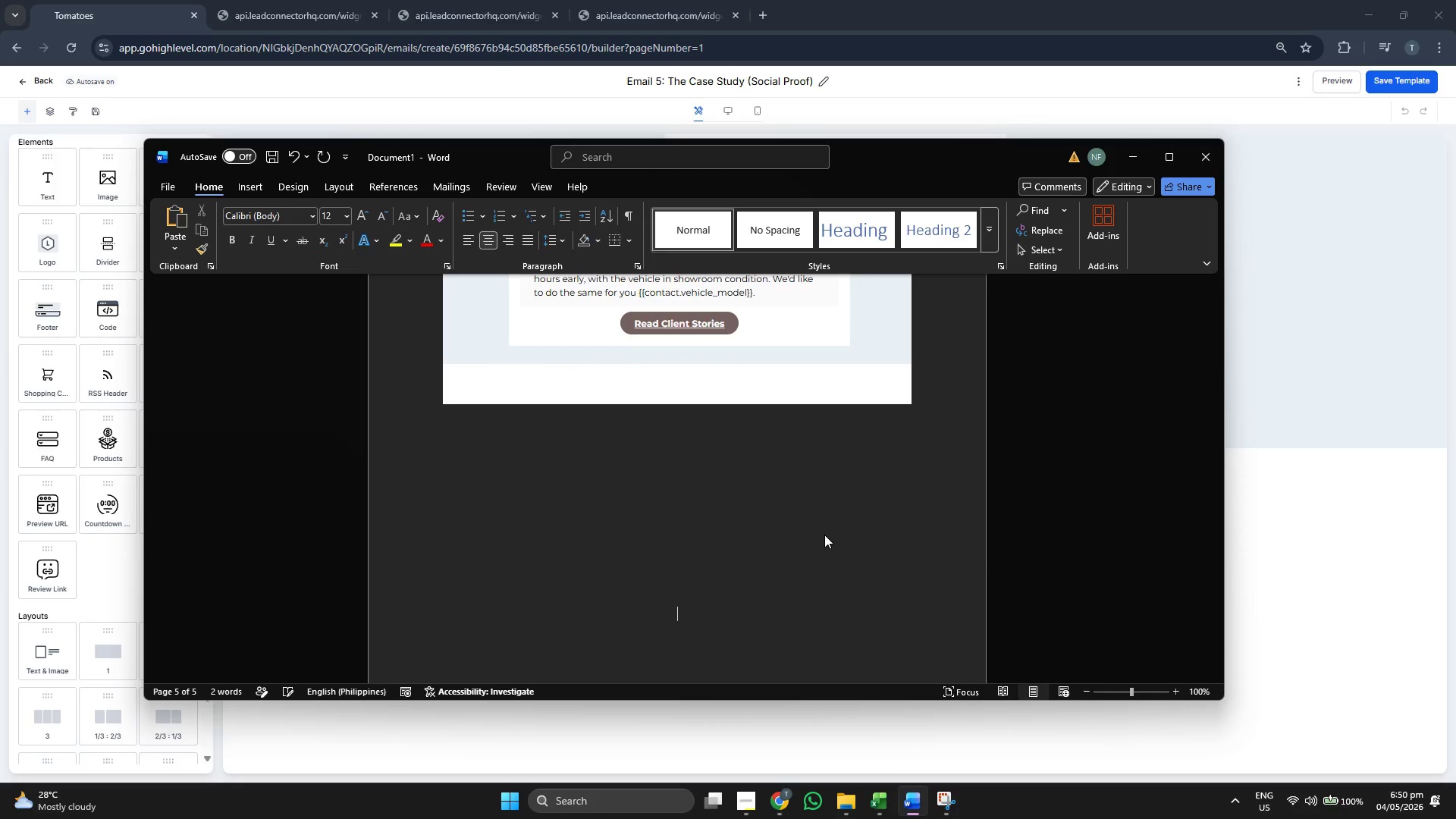 
key(Enter)
 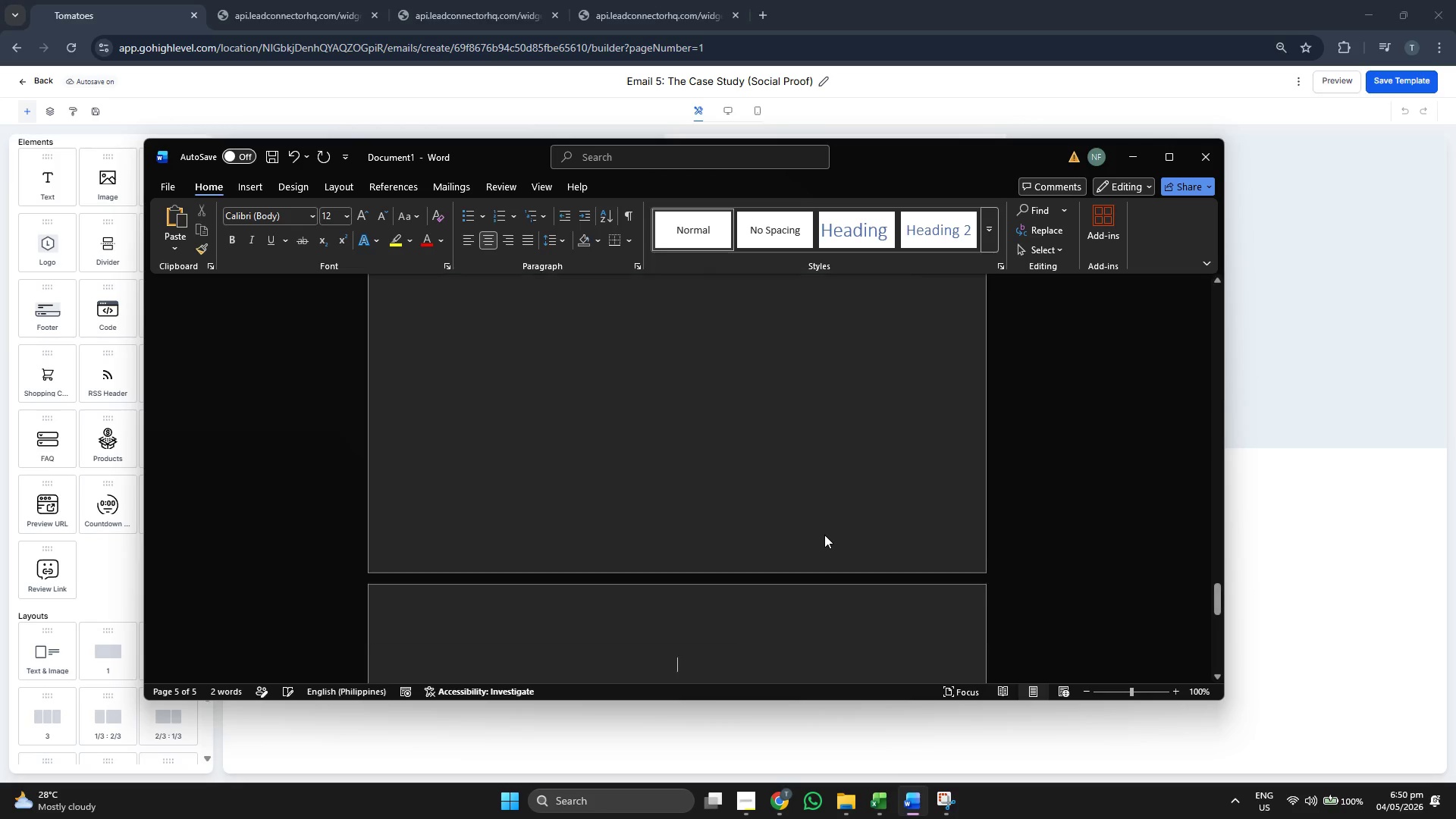 
key(Enter)
 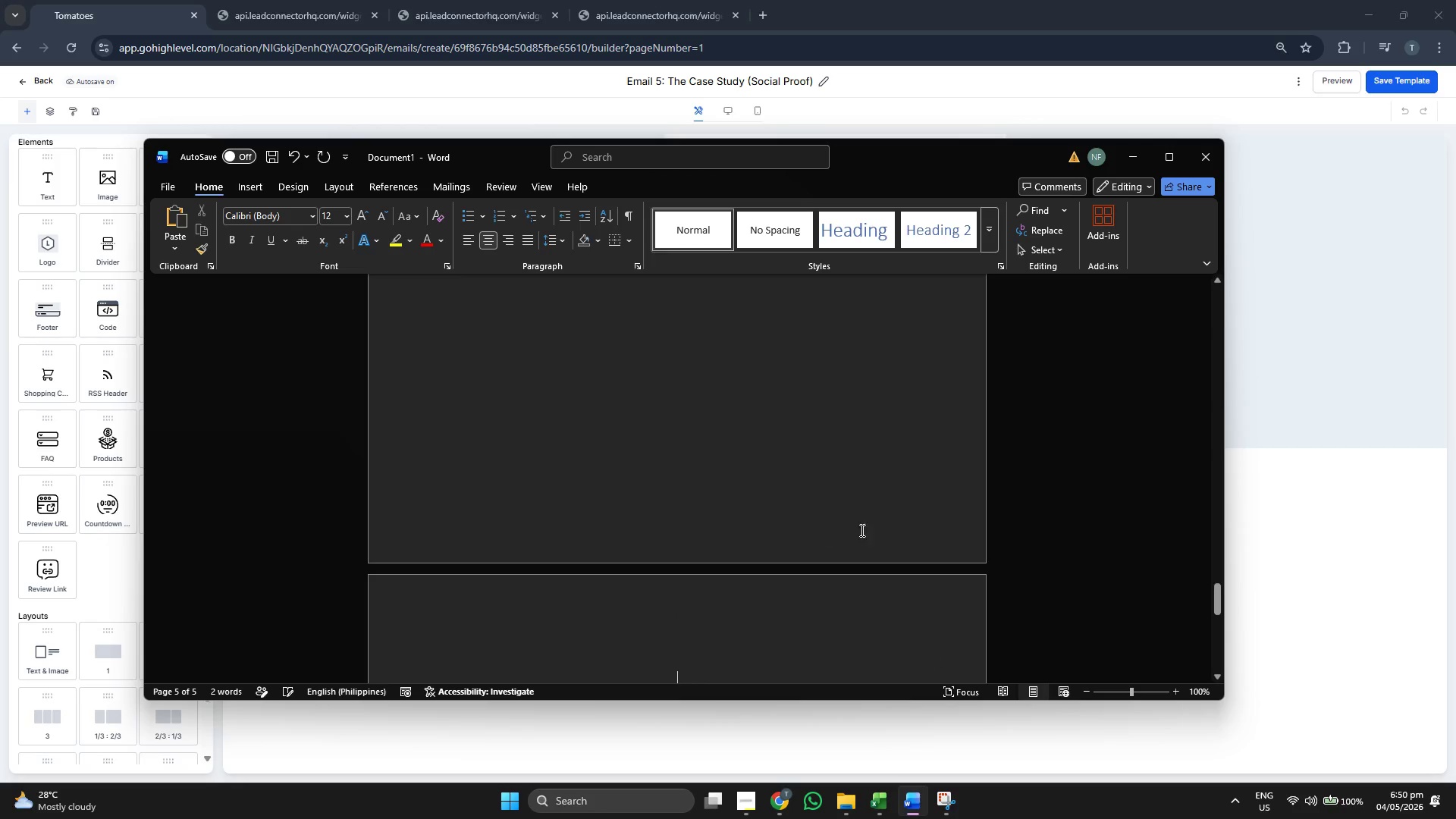 
key(Backspace)
 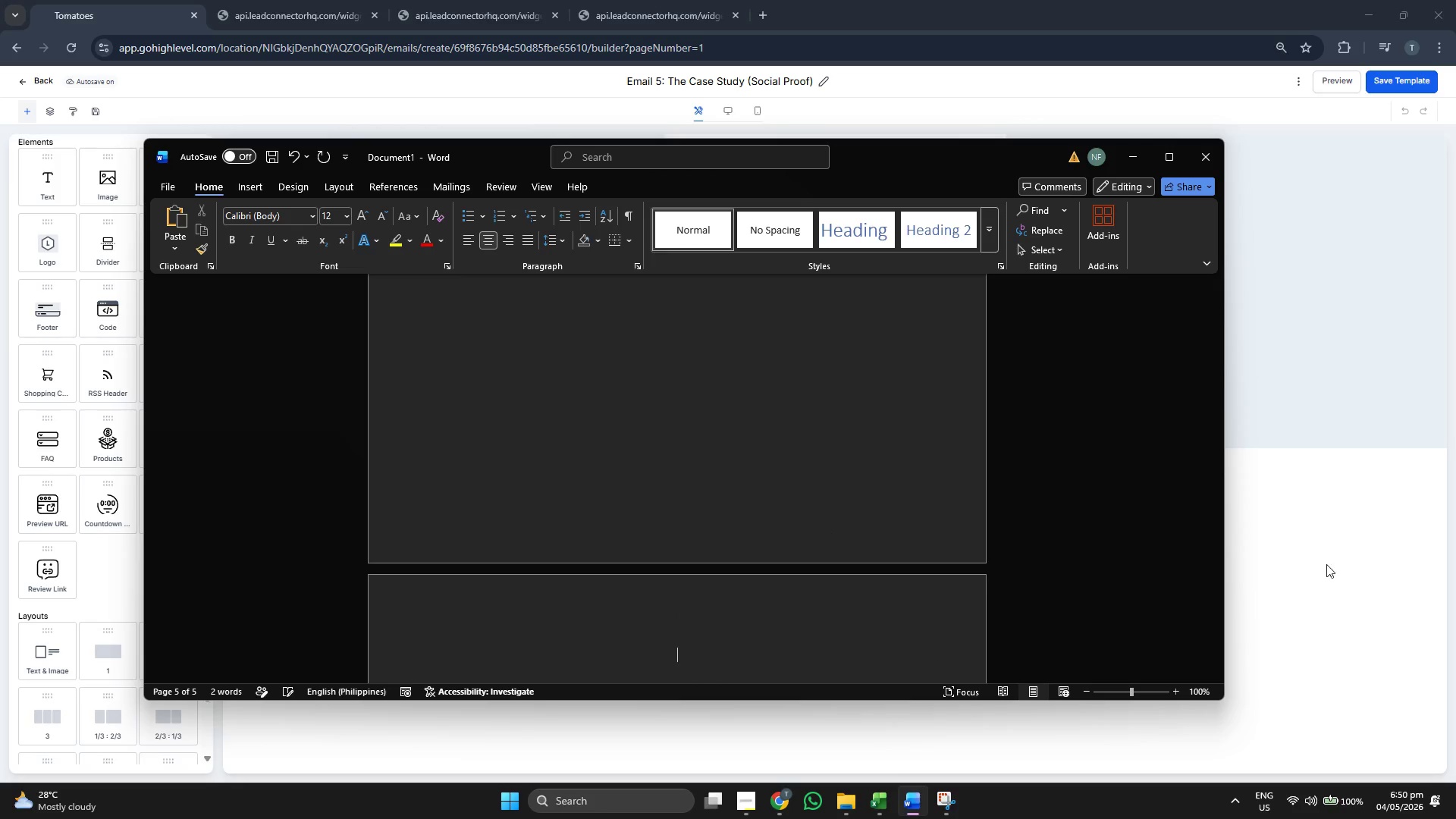 
key(Backspace)
 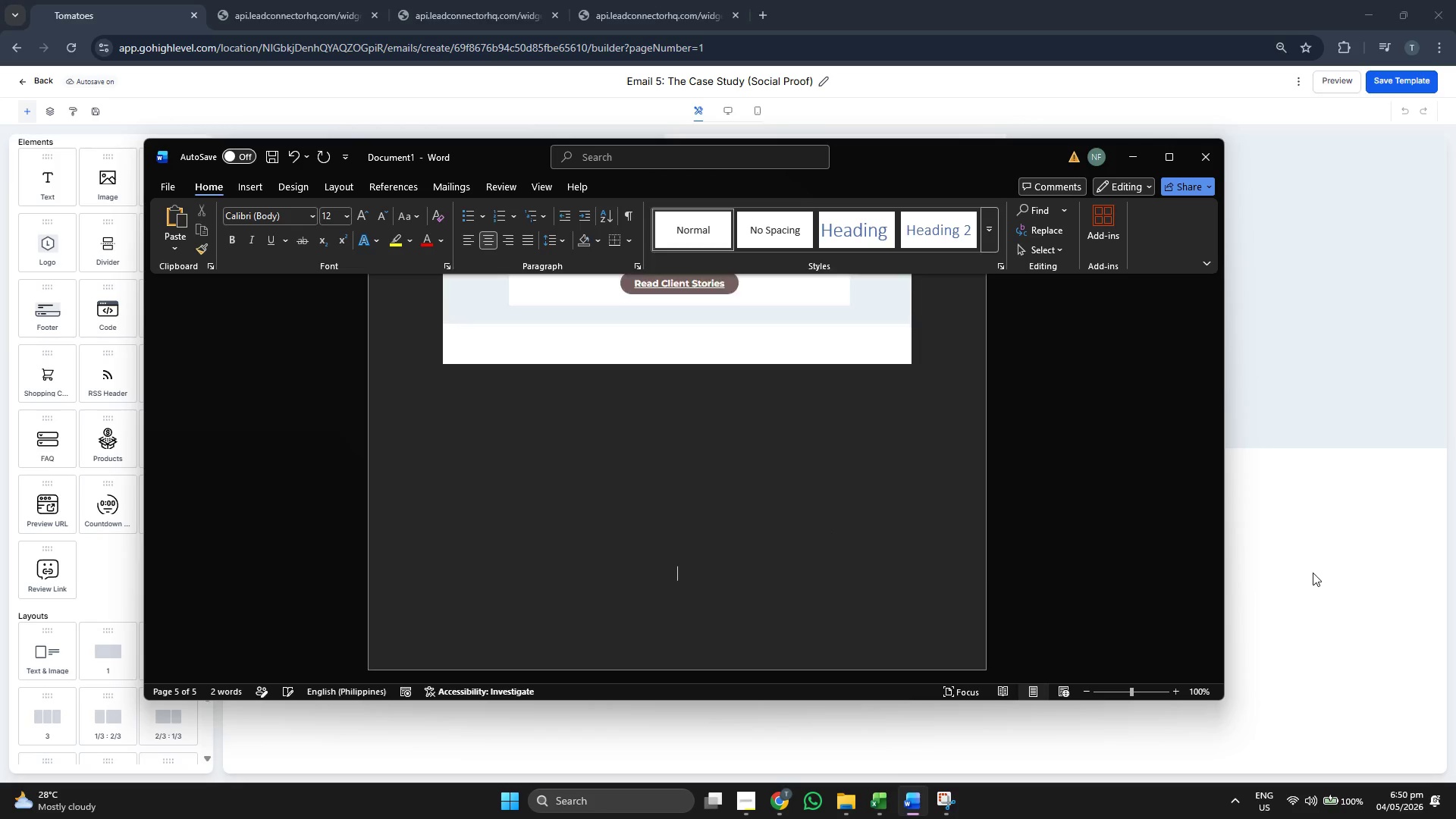 
key(Enter)
 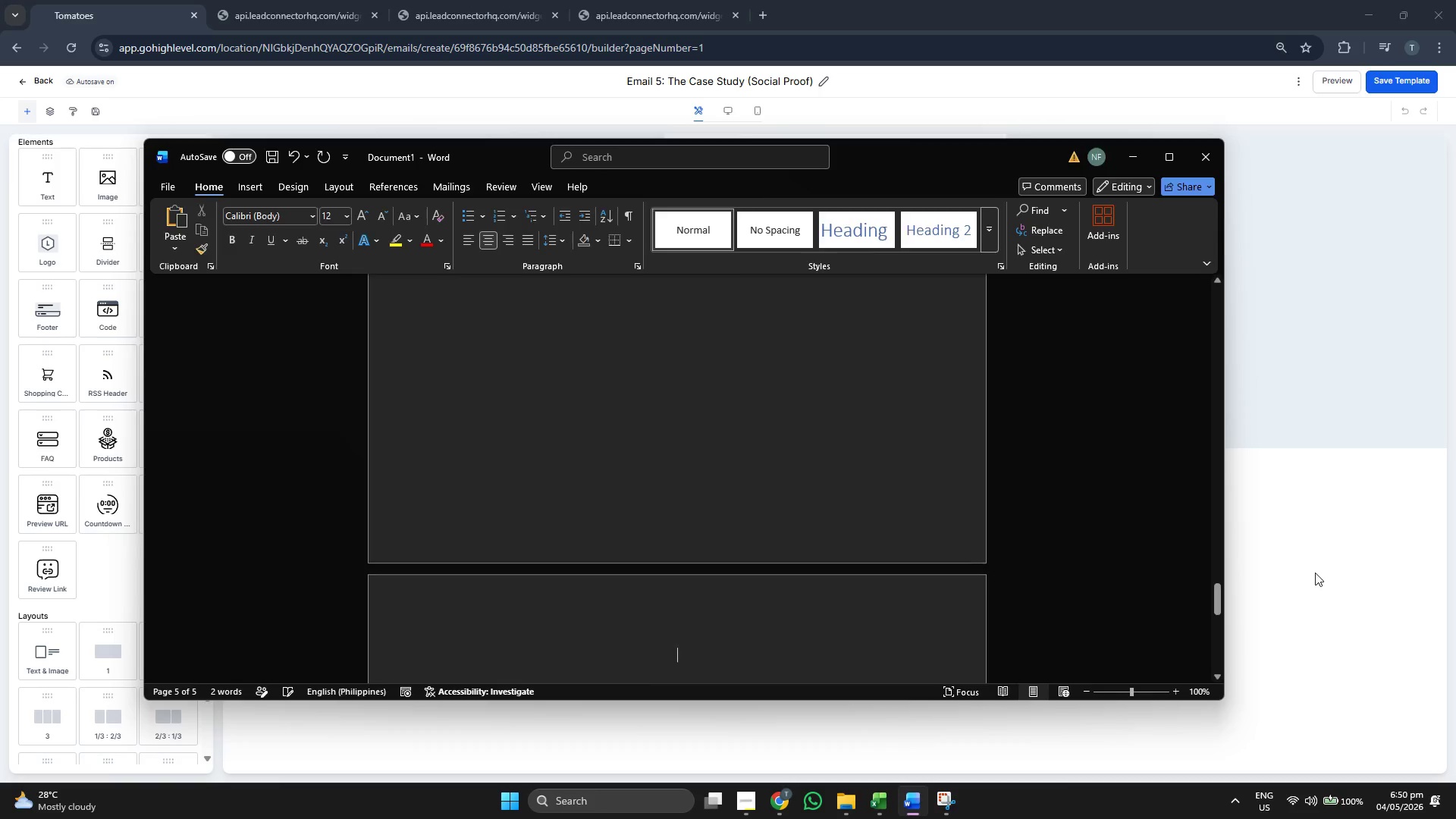 
left_click([1314, 573])
 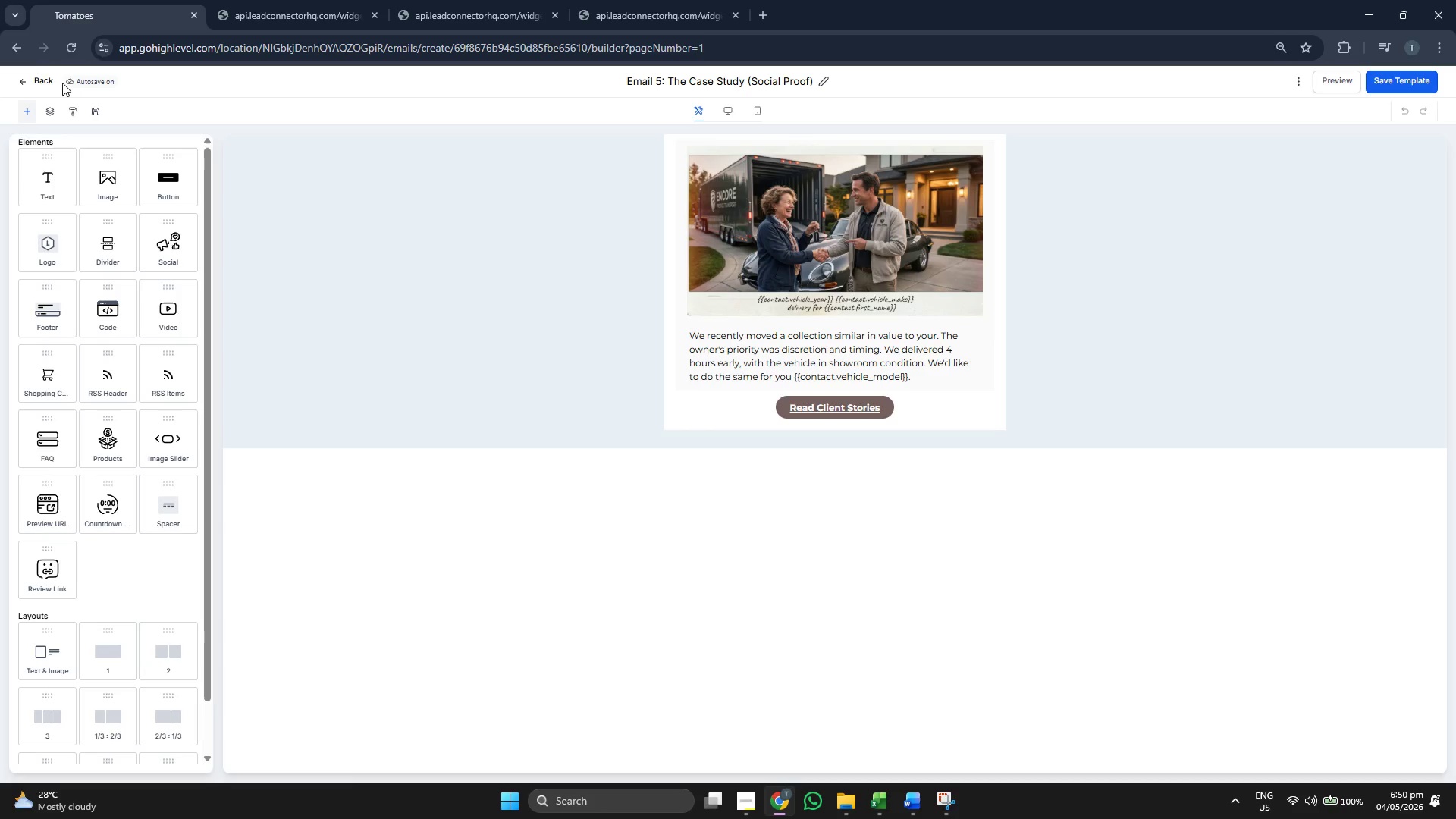 
left_click([38, 78])
 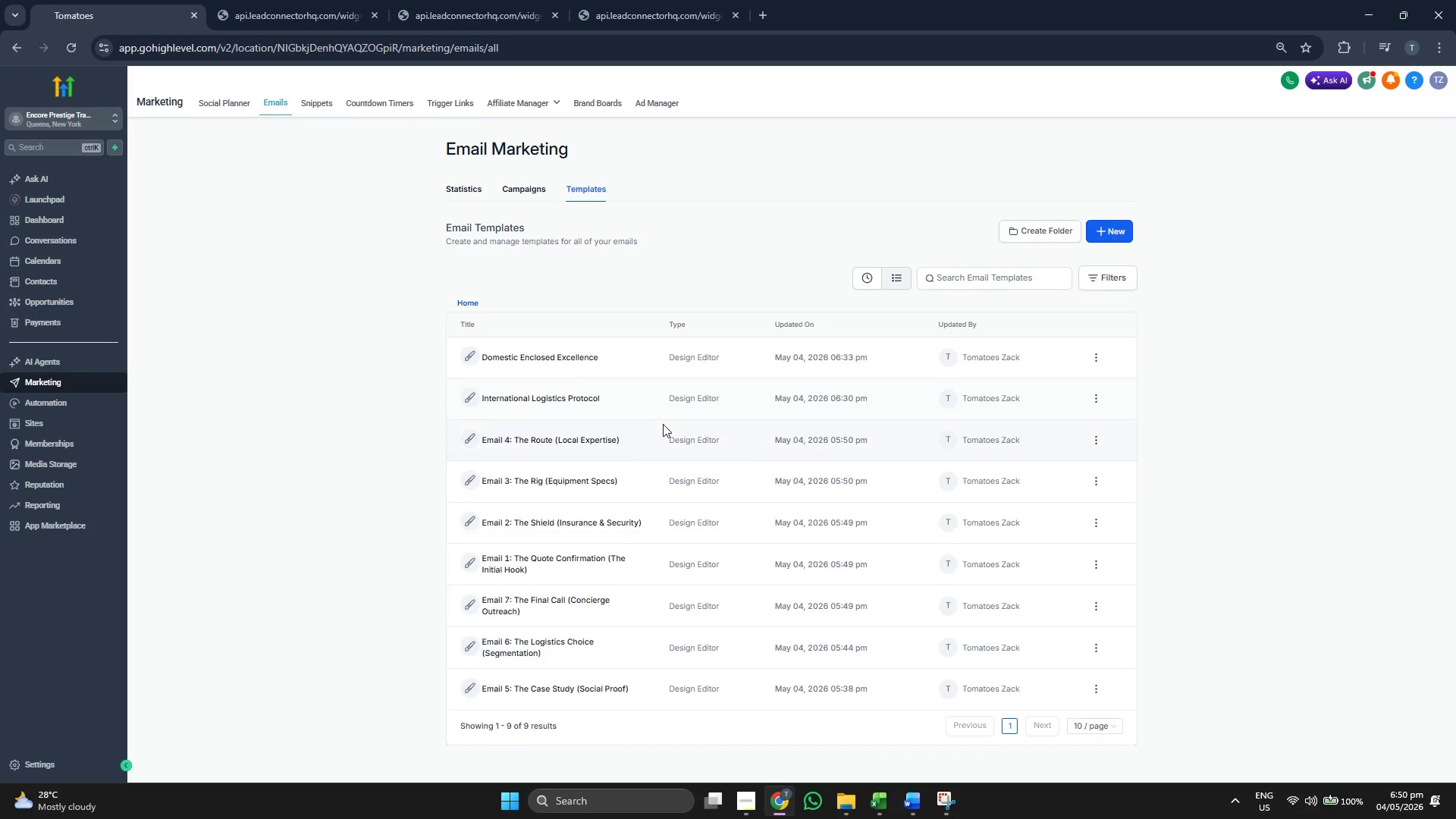 
left_click([529, 642])
 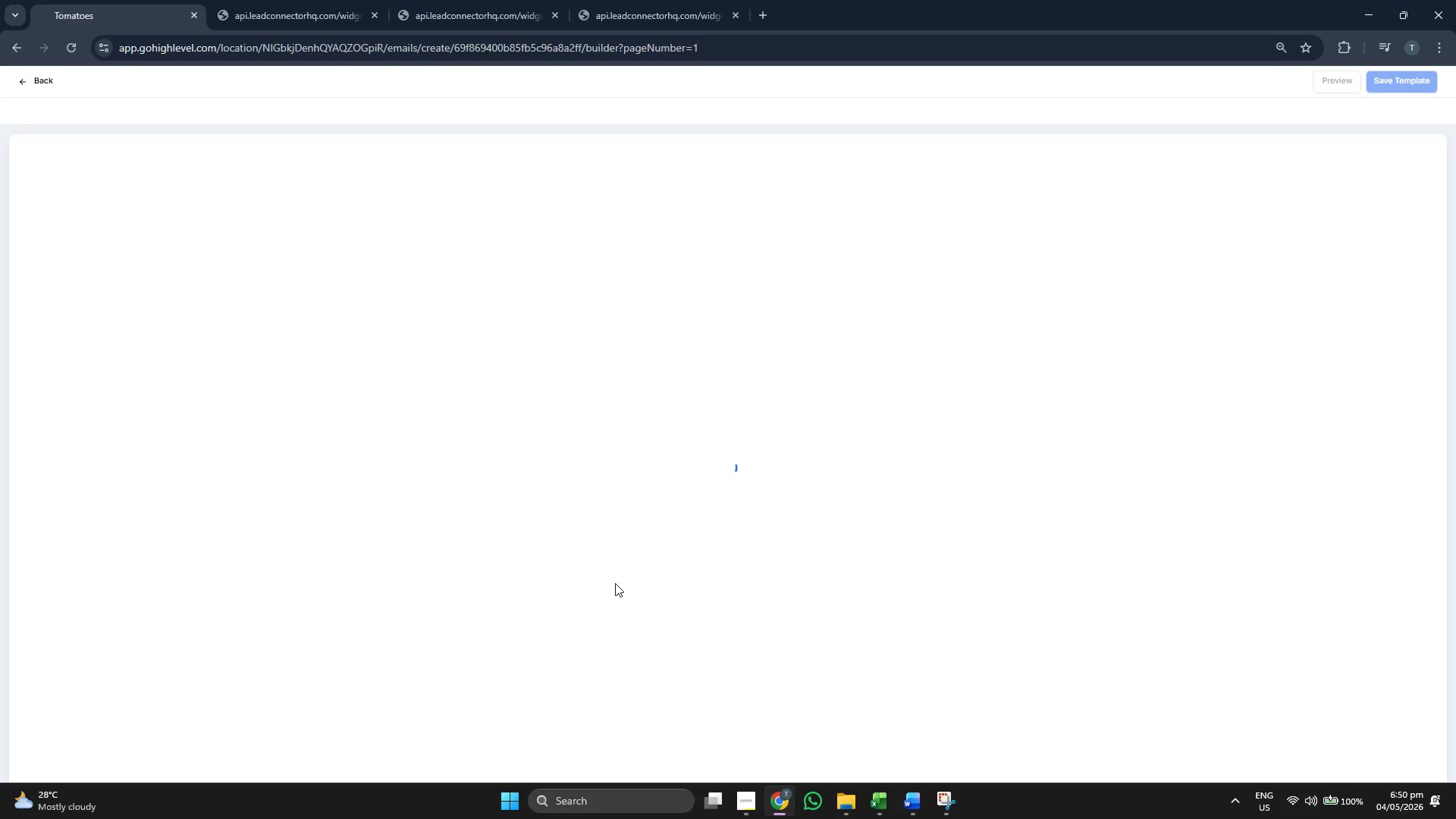 
wait(5.17)
 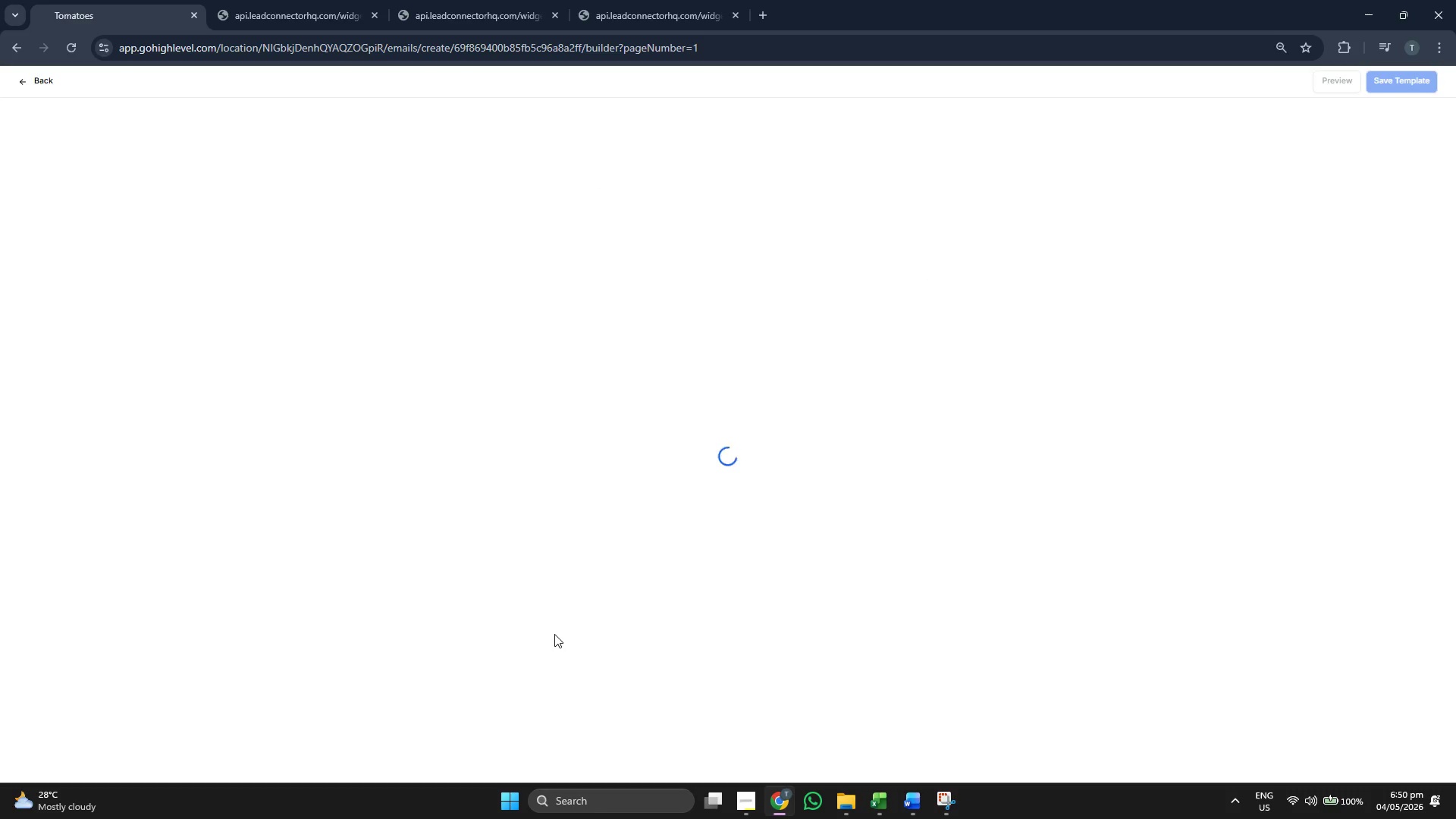 
left_click([951, 802])
 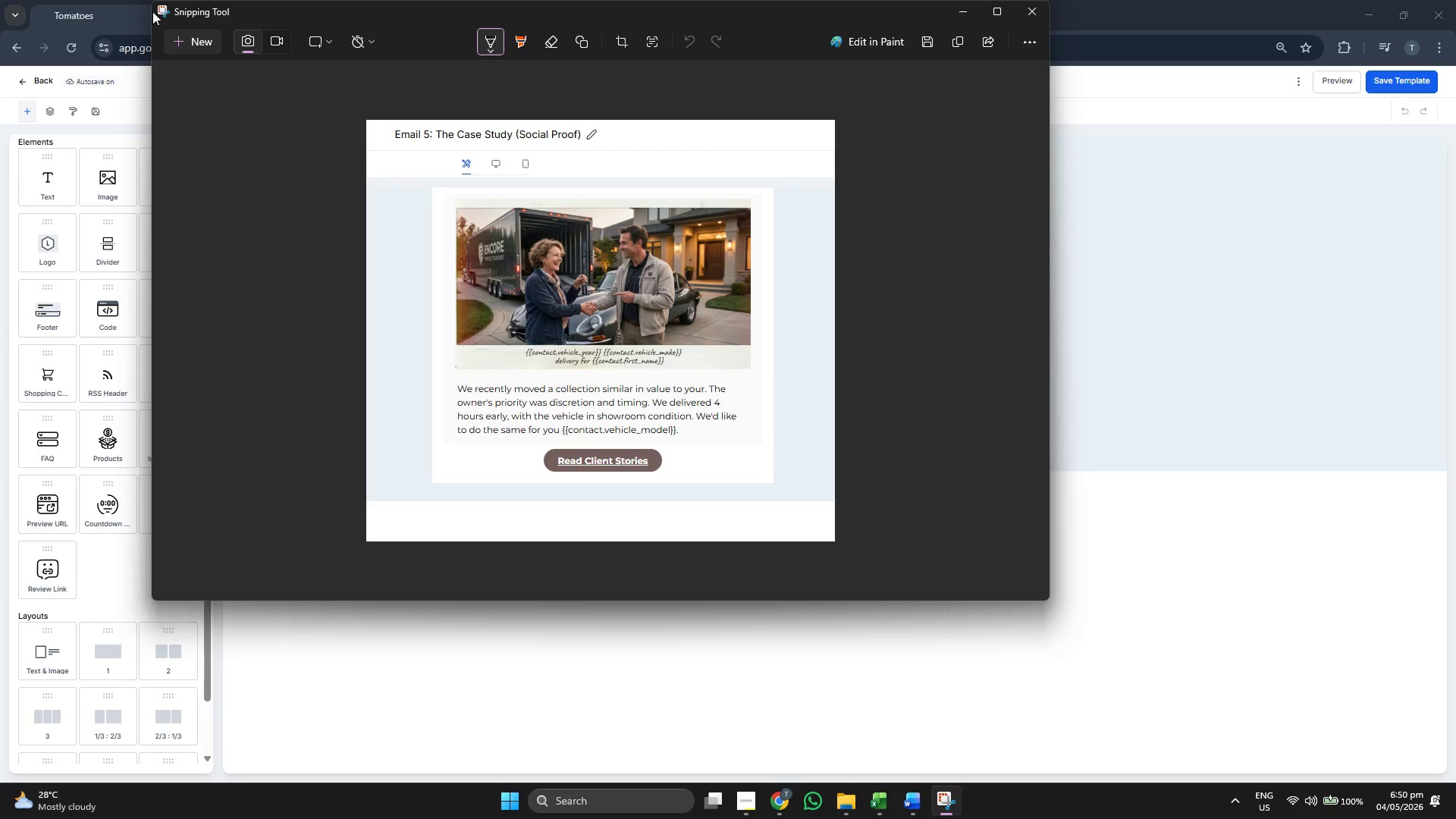 
left_click([181, 40])
 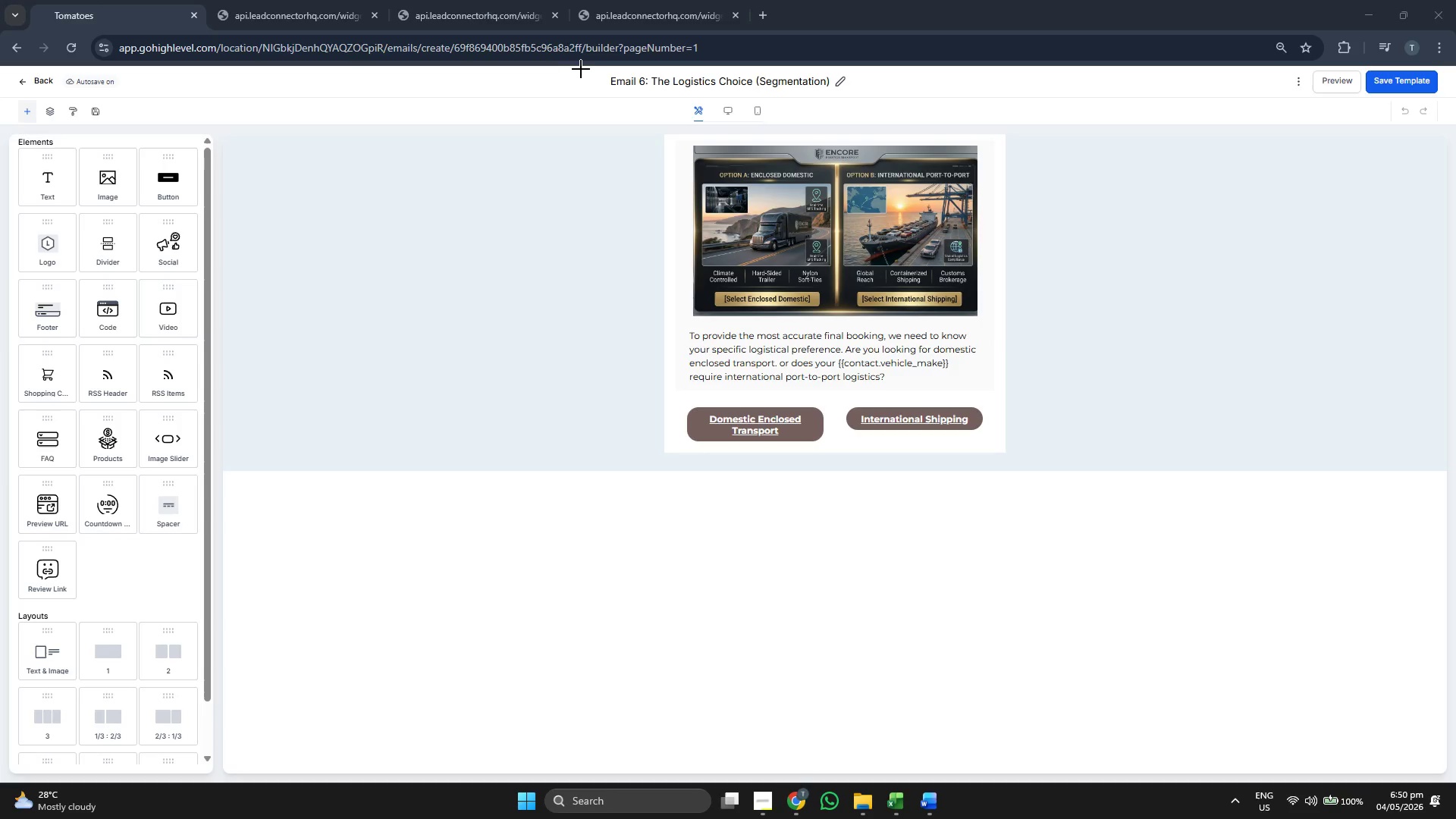 
left_click_drag(start_coordinate=[582, 71], to_coordinate=[1057, 526])
 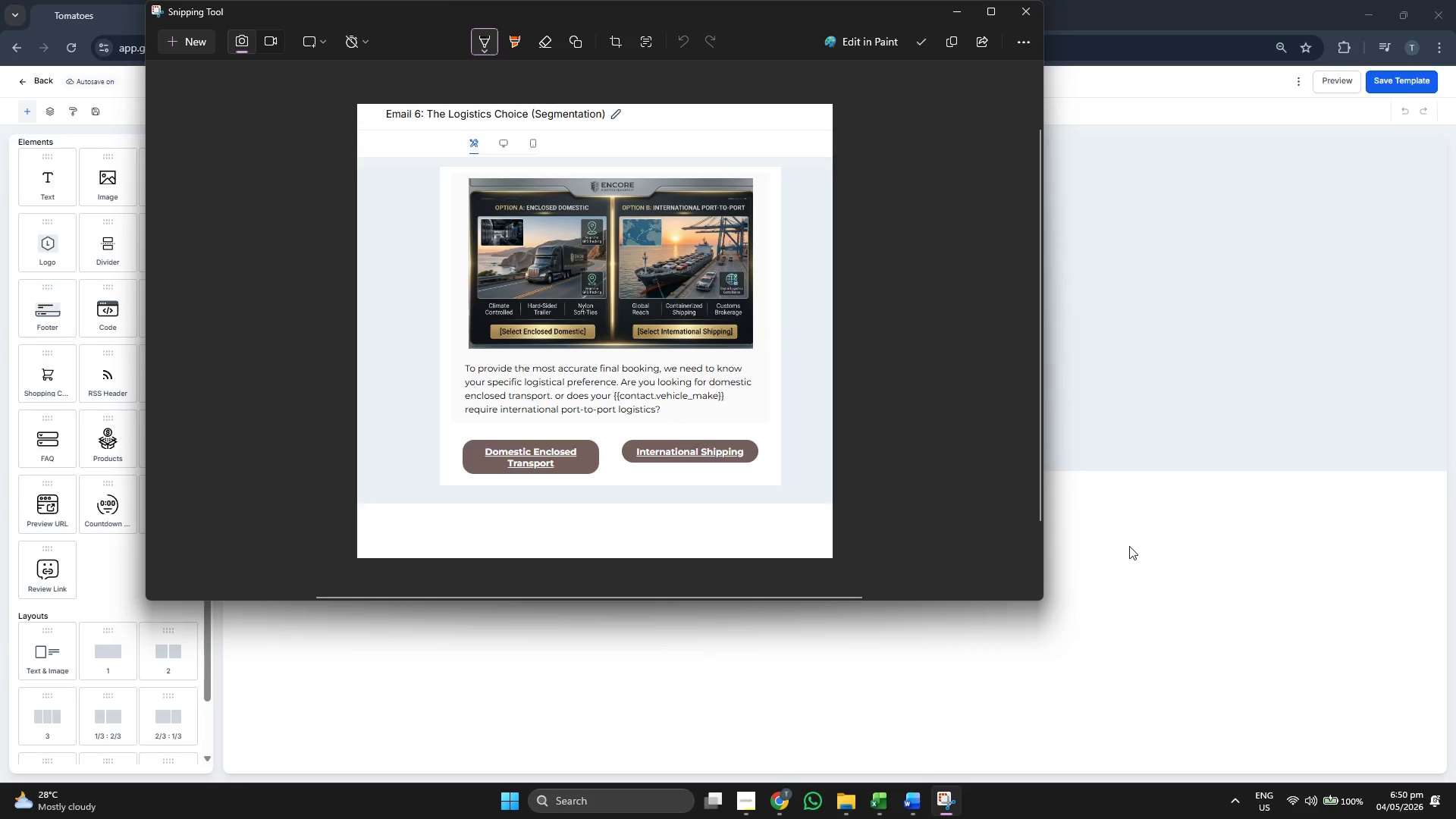 
left_click([1125, 566])
 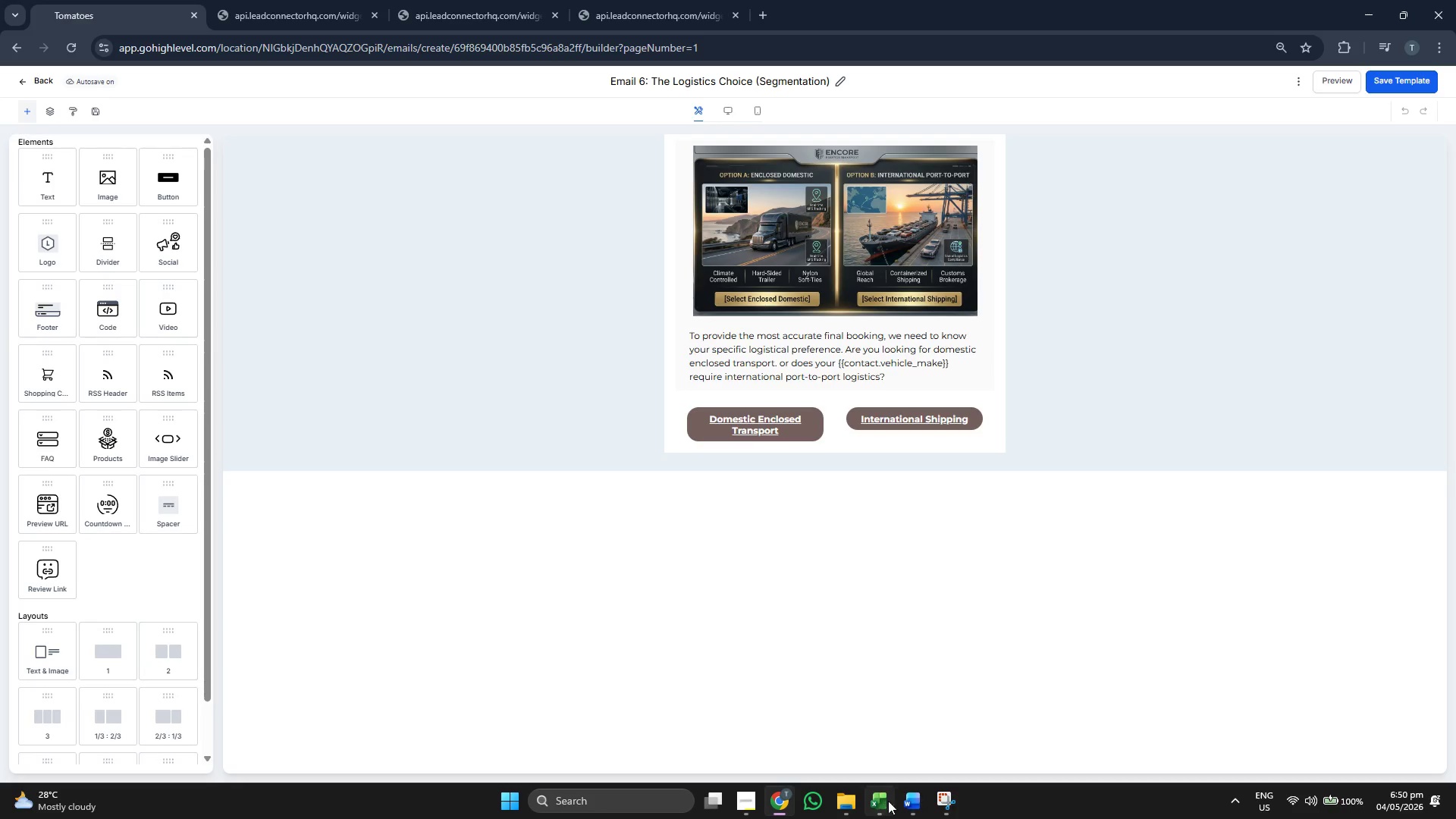 
left_click([911, 801])
 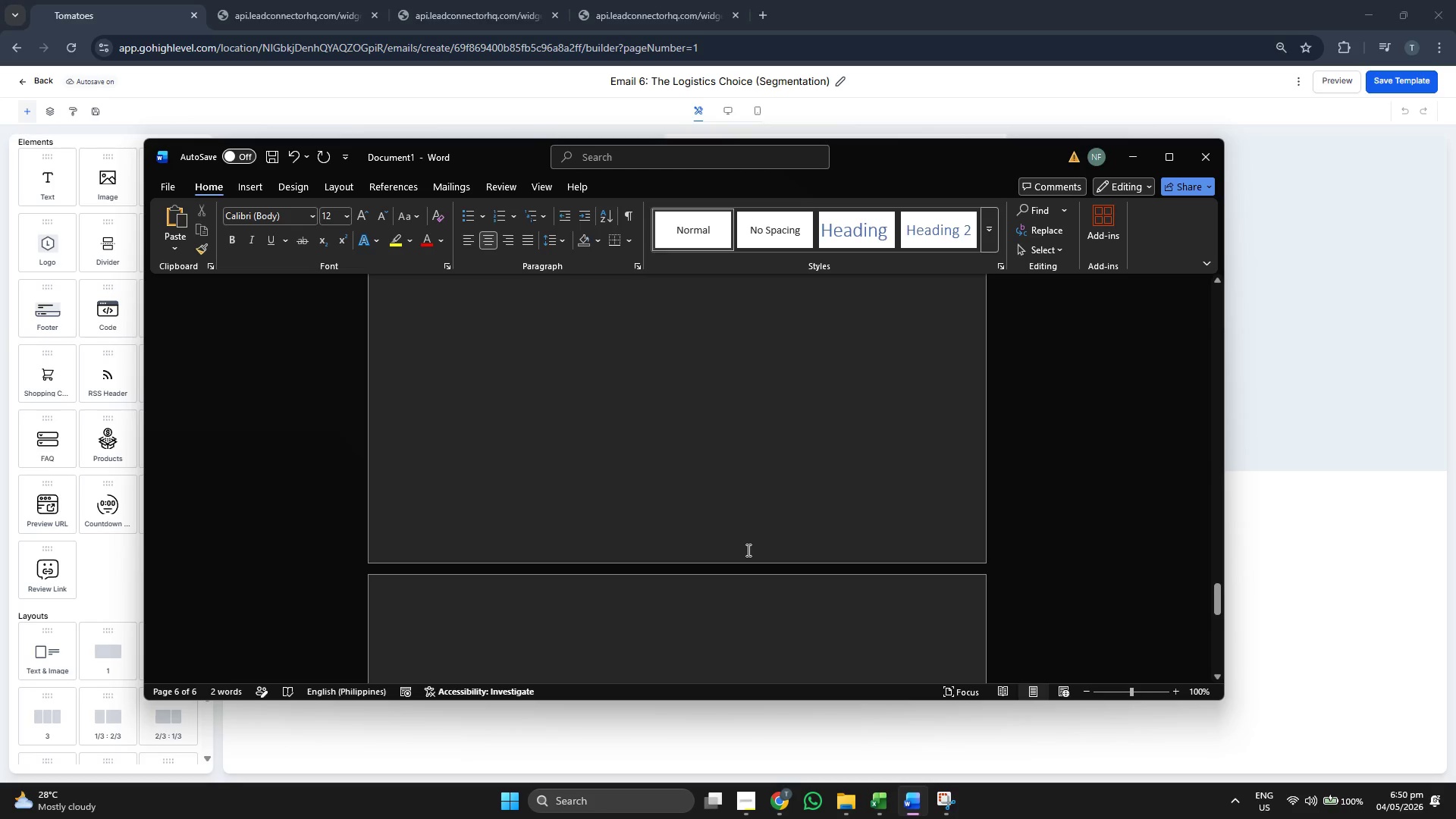 
key(Control+V)
 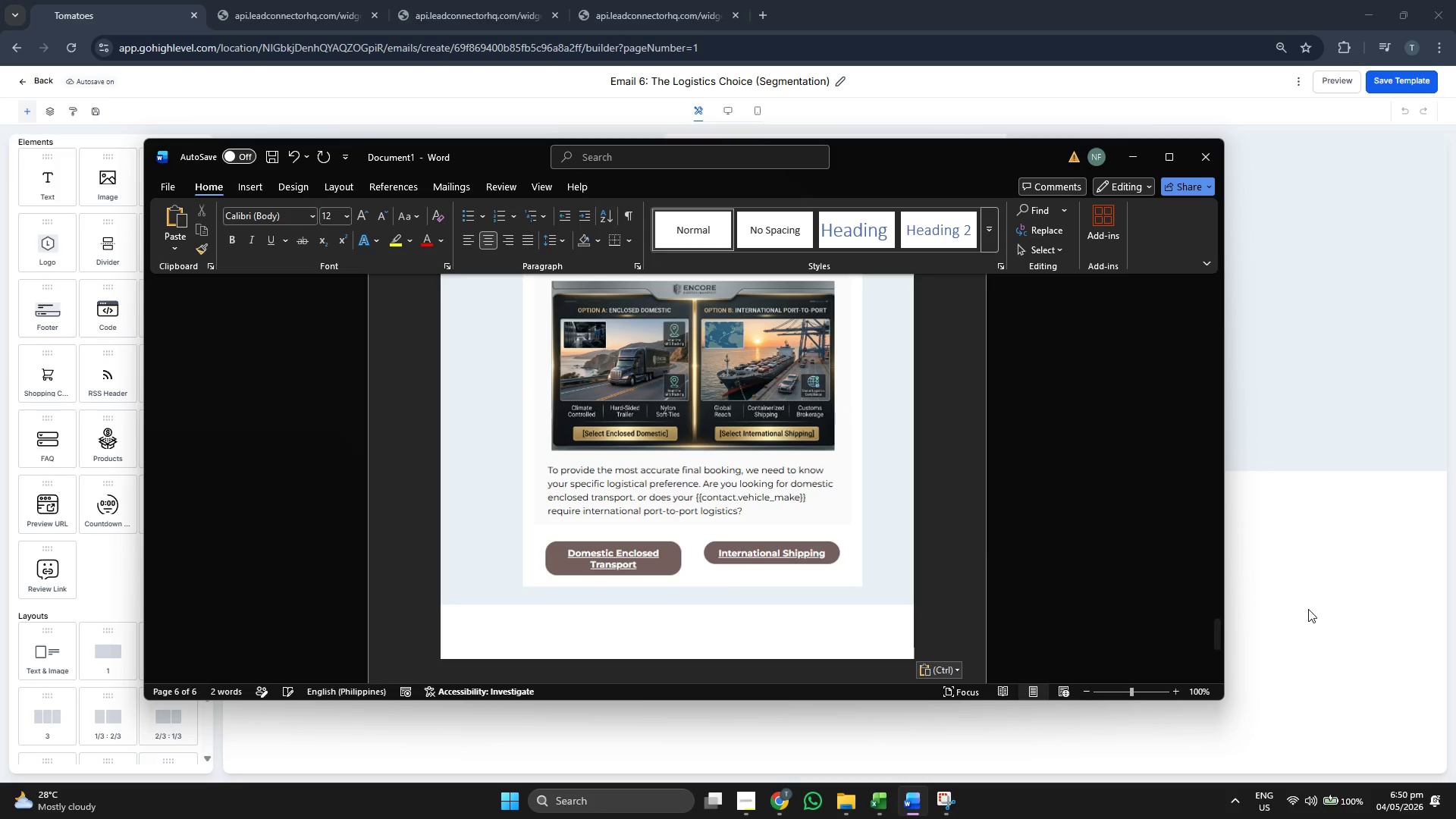 
key(Enter)
 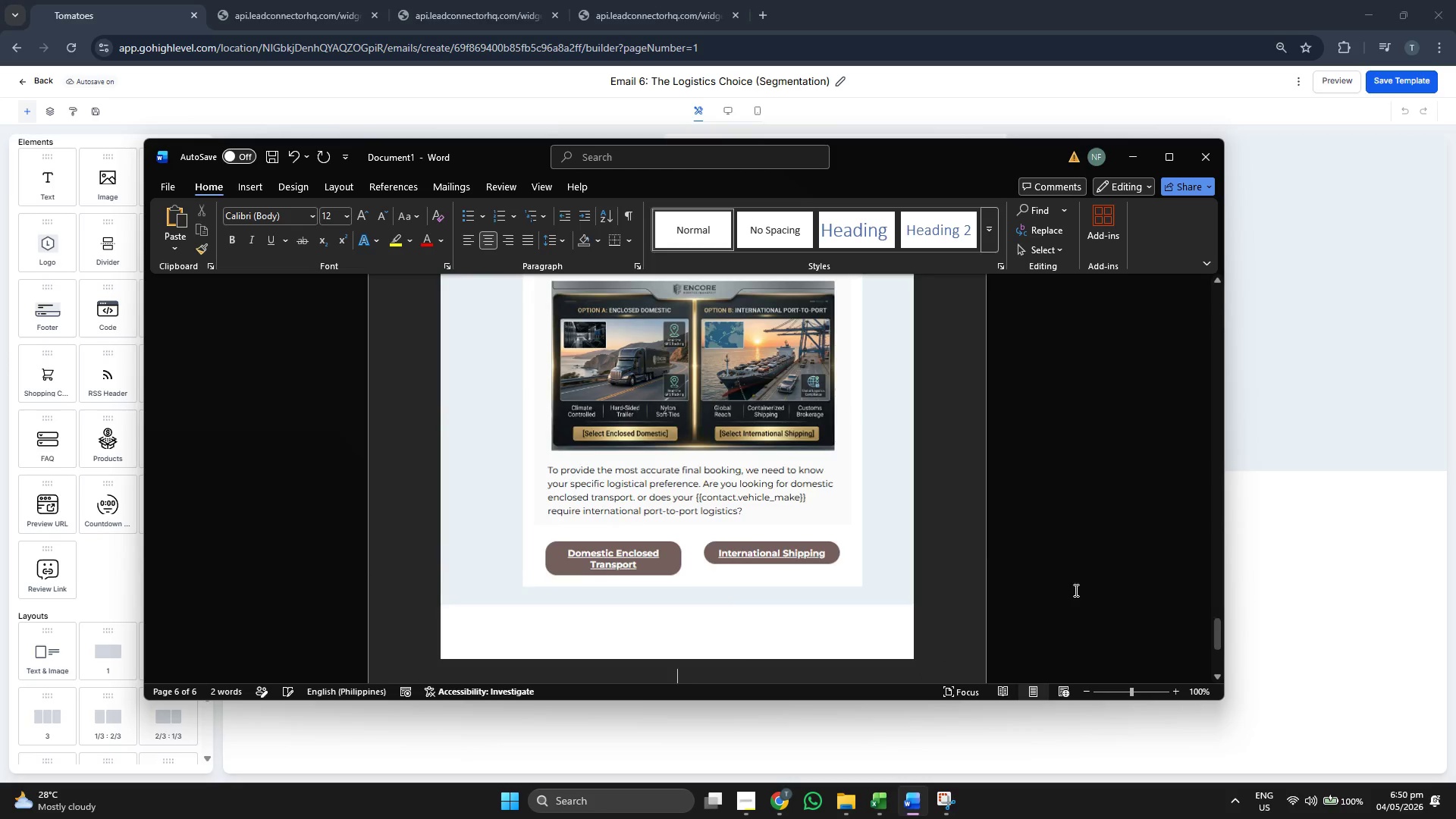 
key(Enter)
 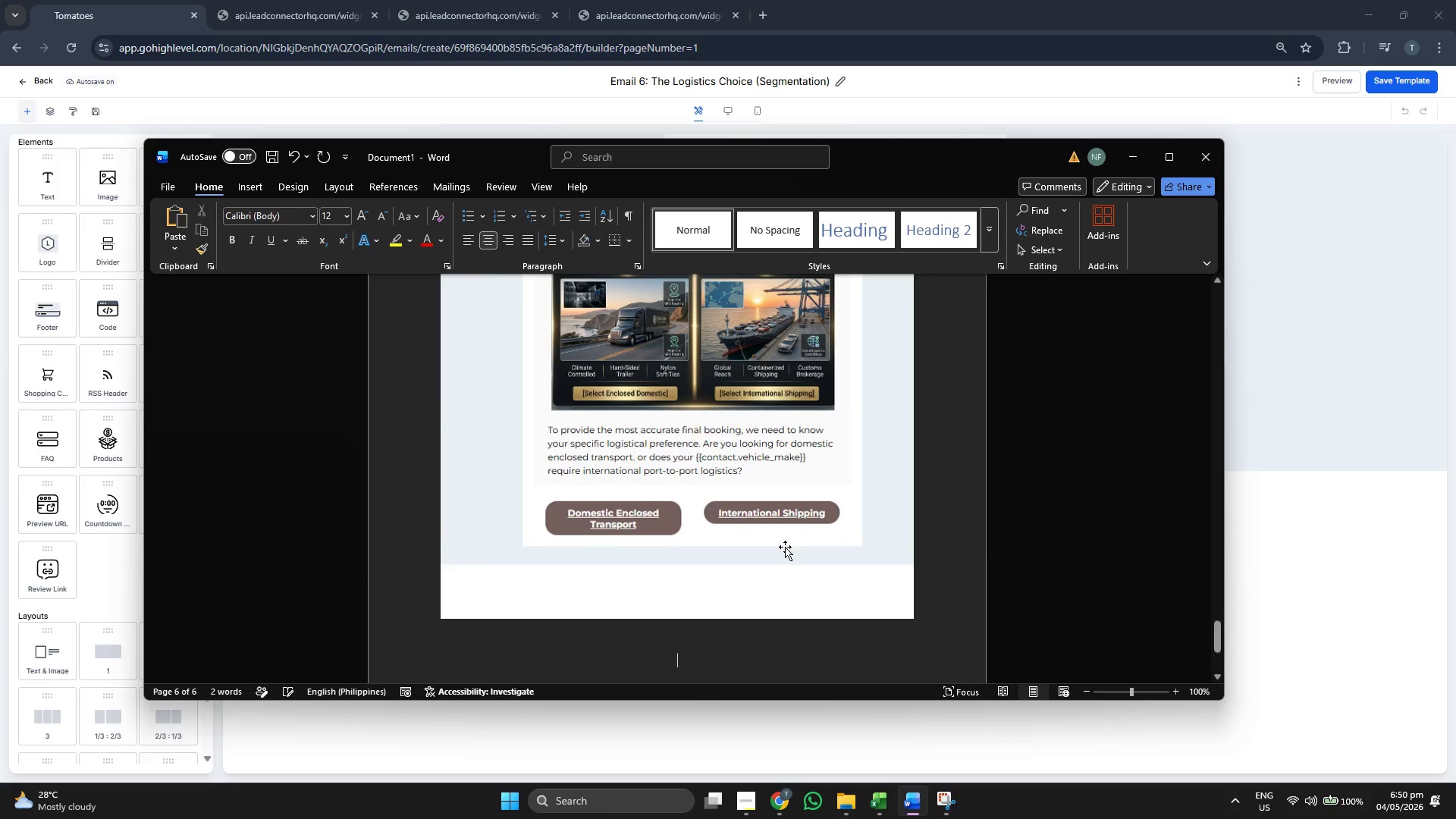 
key(Enter)
 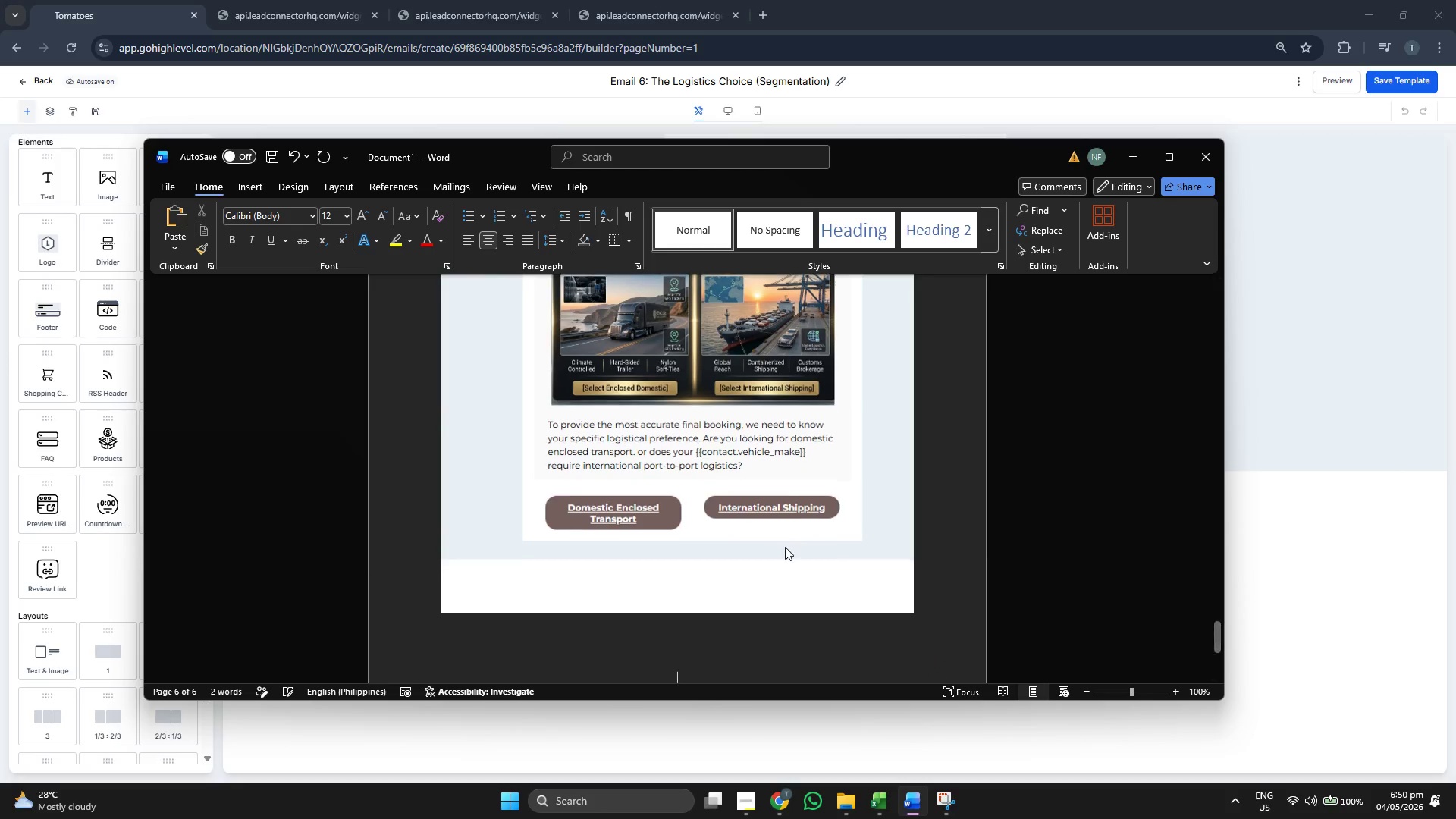 
key(Enter)
 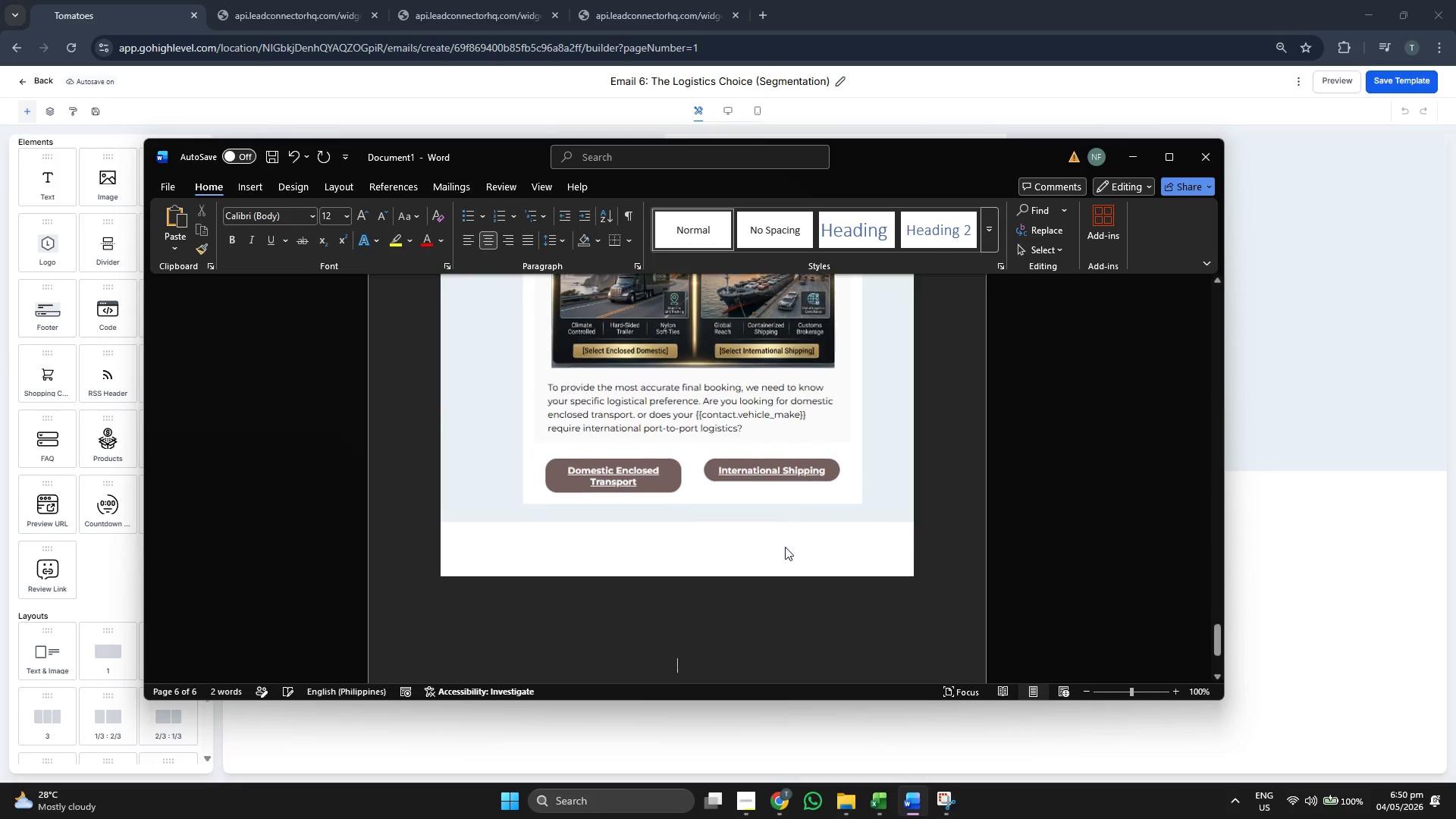 
key(Enter)
 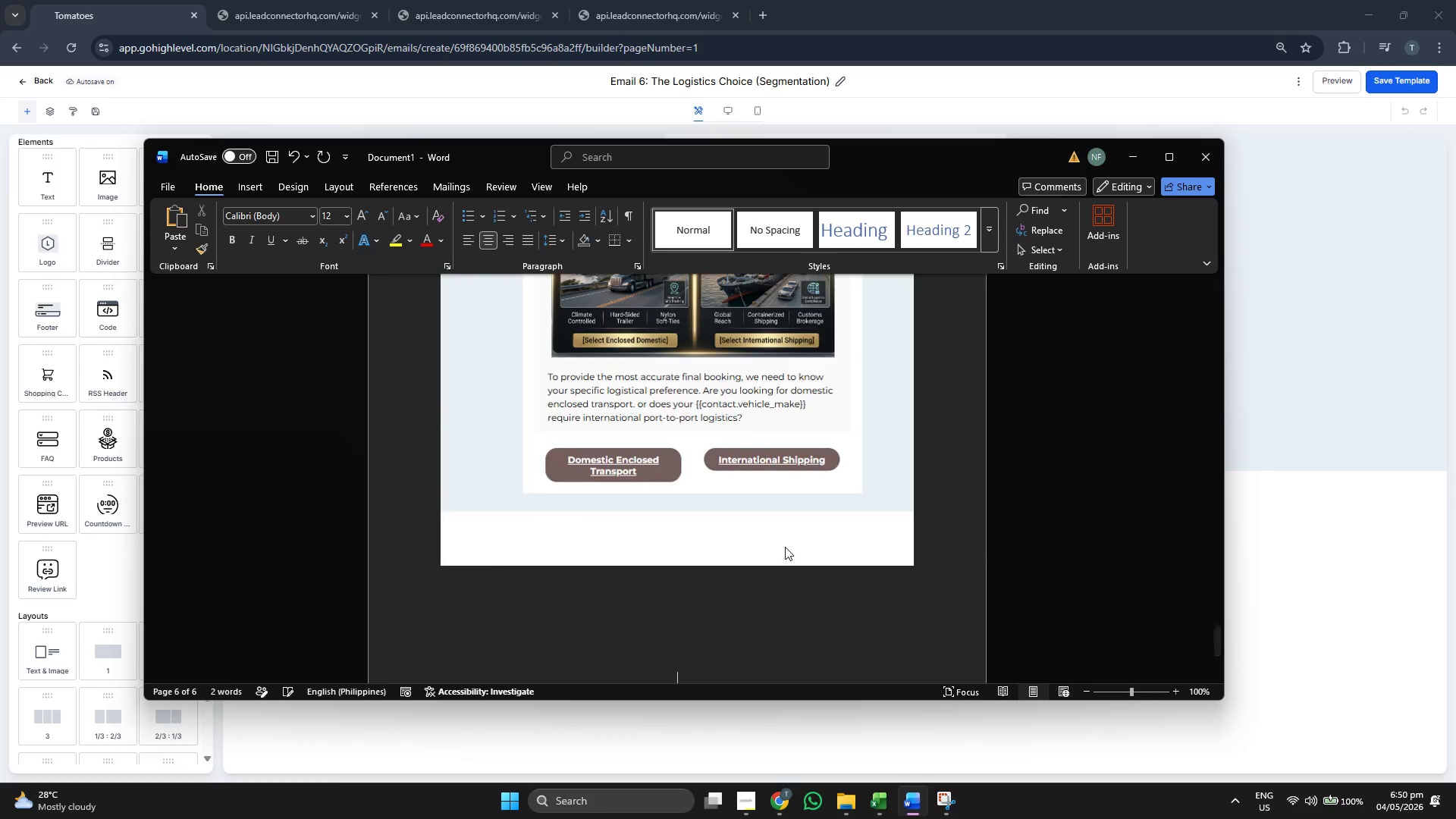 
key(Enter)
 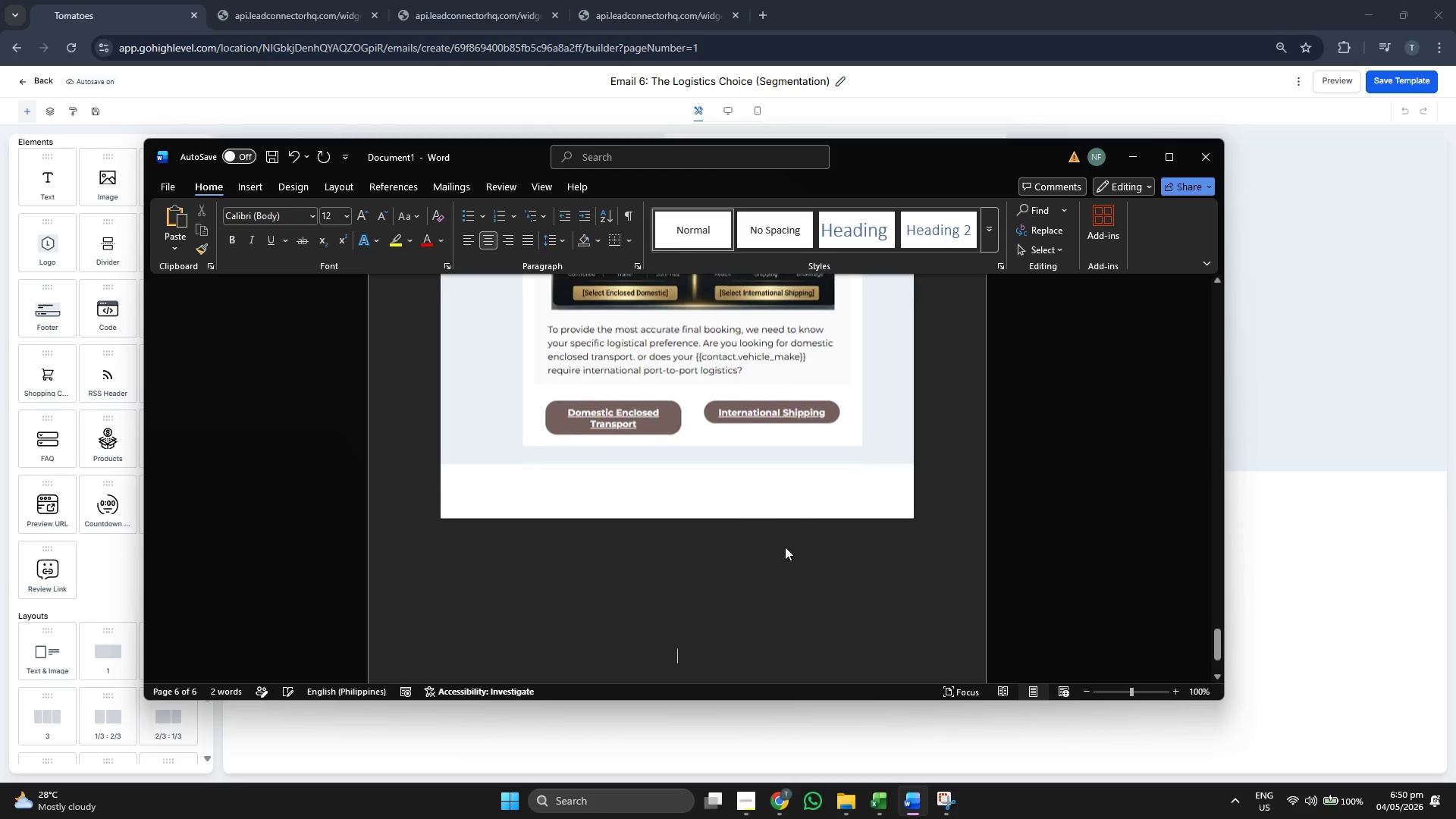 
key(Enter)
 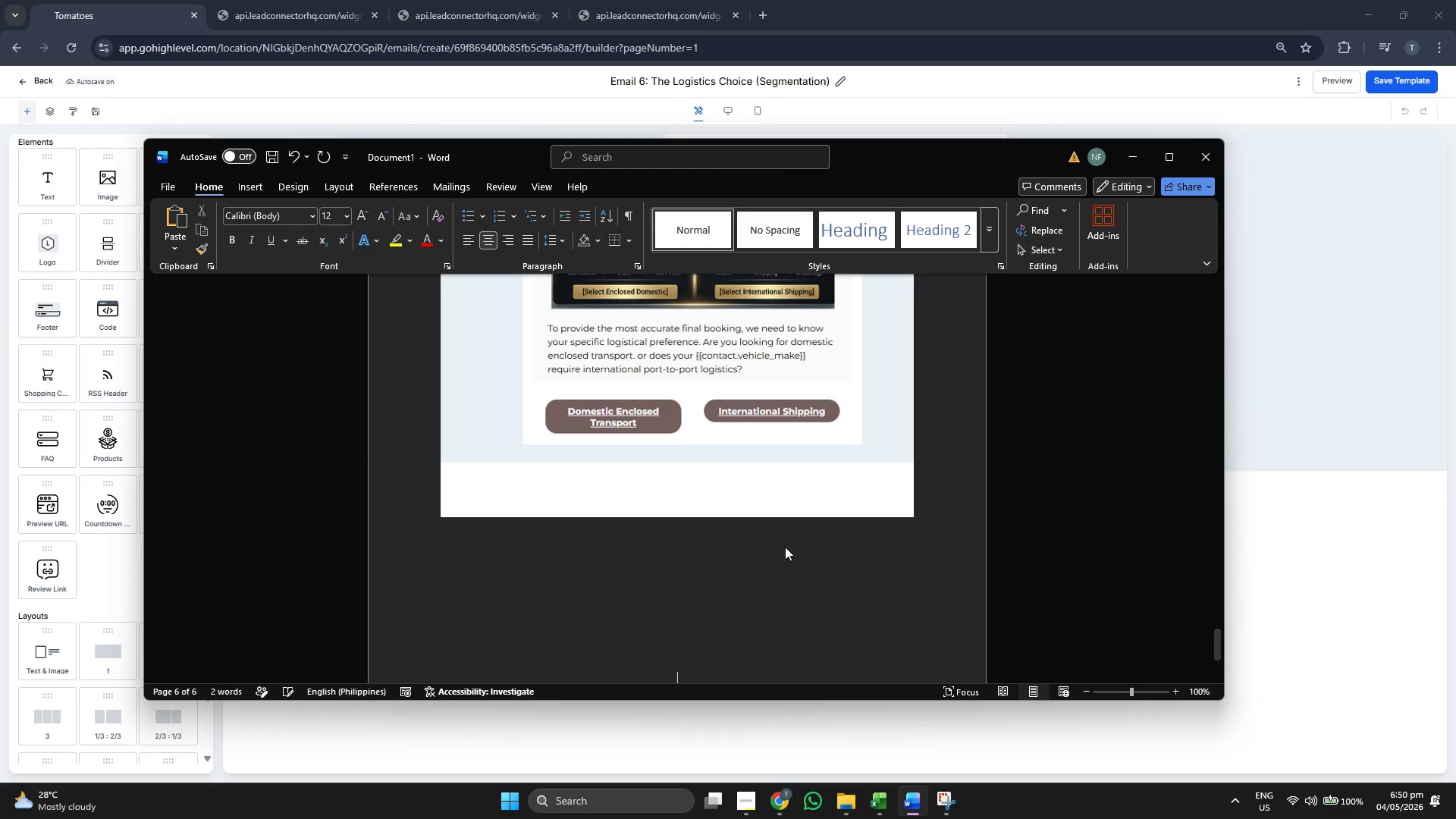 
key(Enter)
 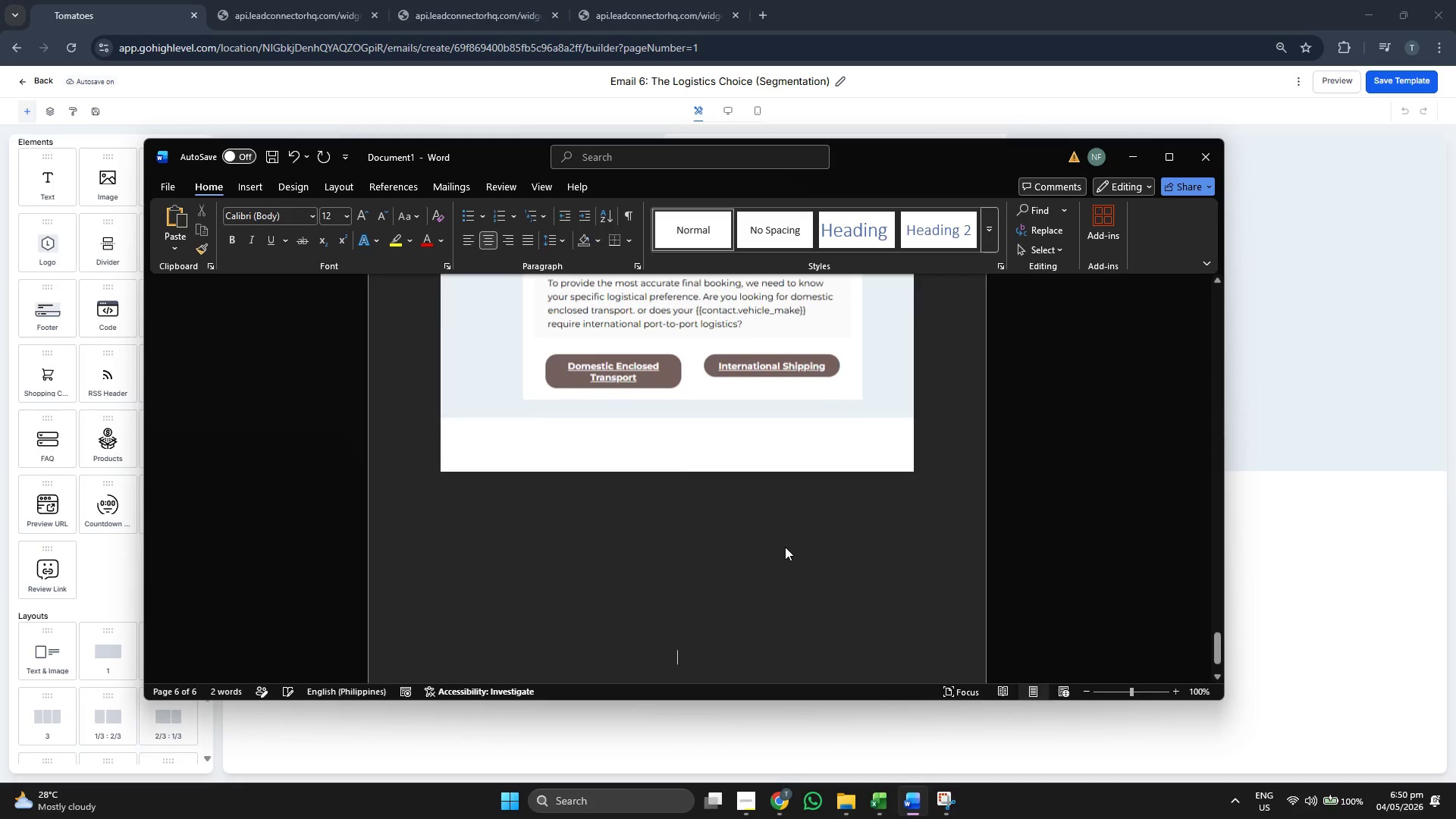 
key(Enter)
 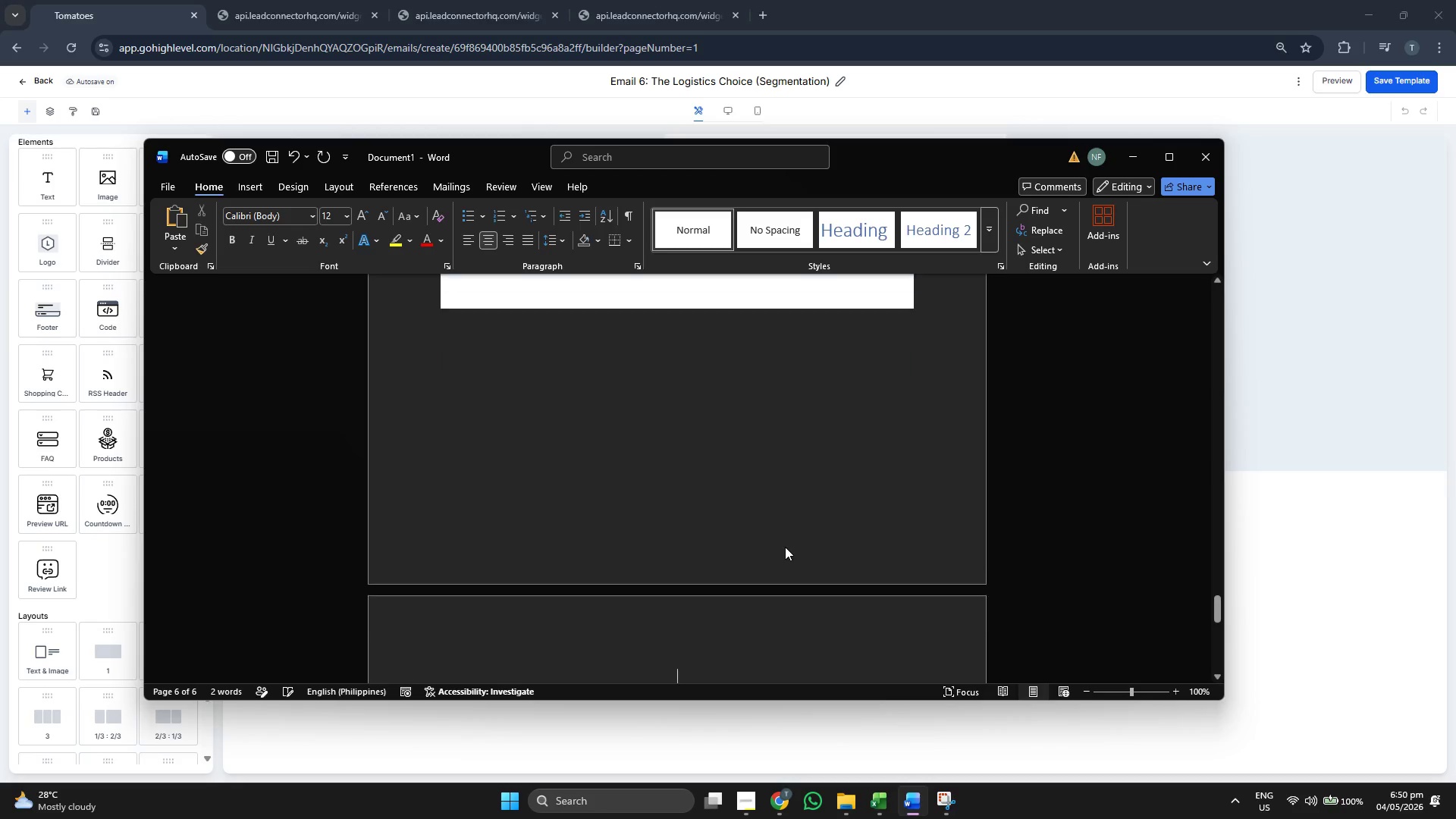 
key(Enter)
 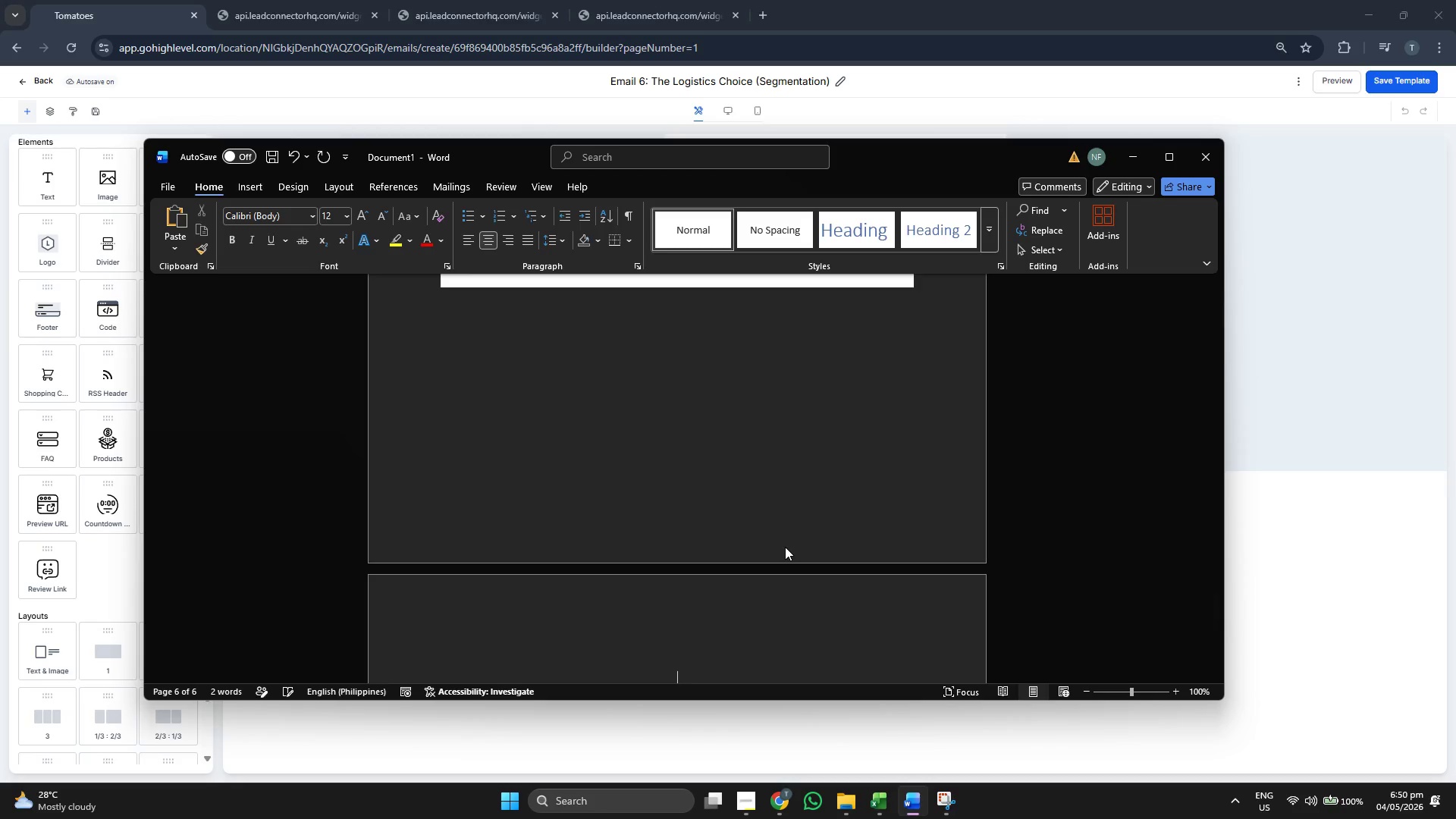 
key(Backspace)
 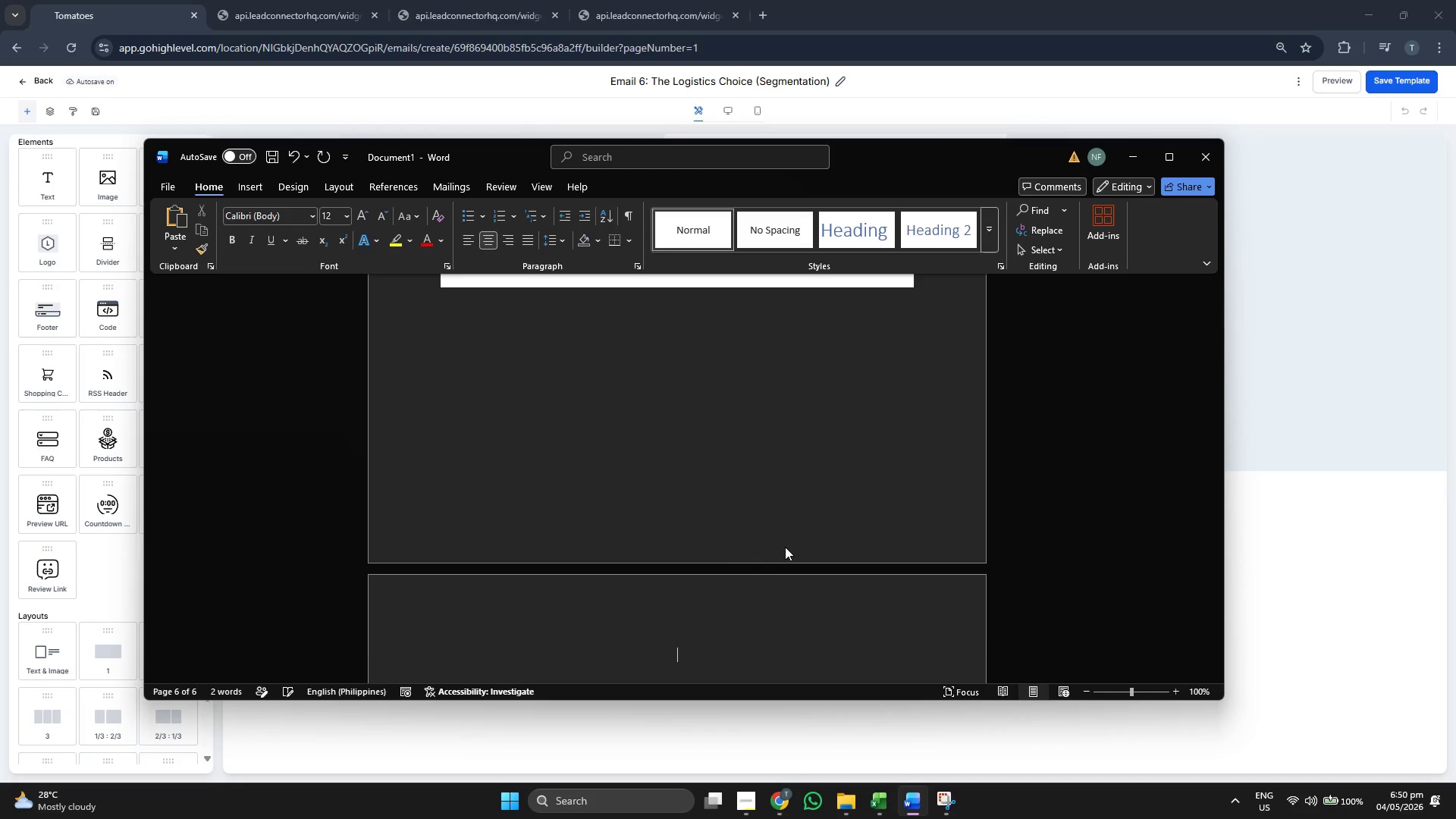 
key(Backspace)
 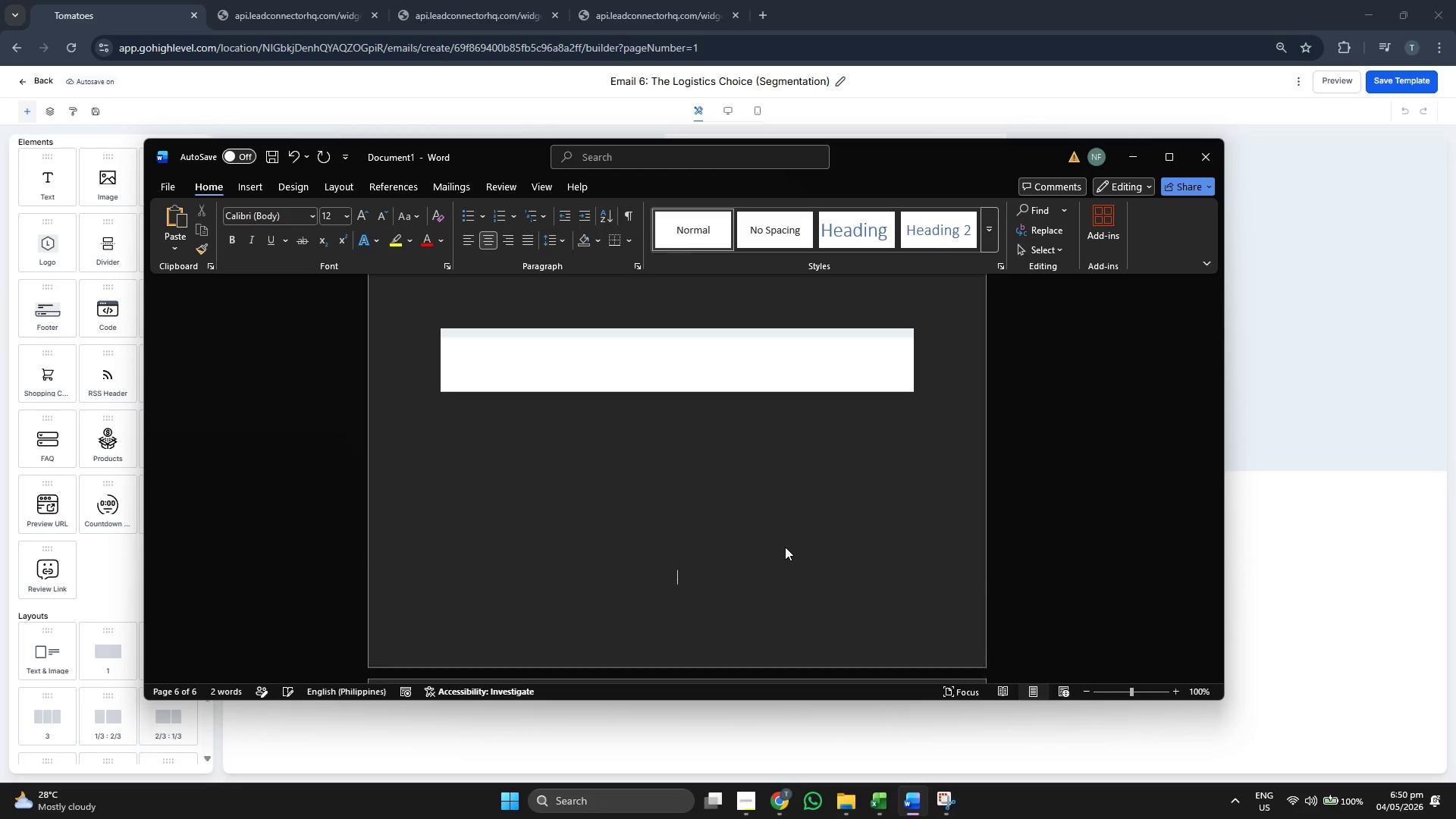 
key(Enter)
 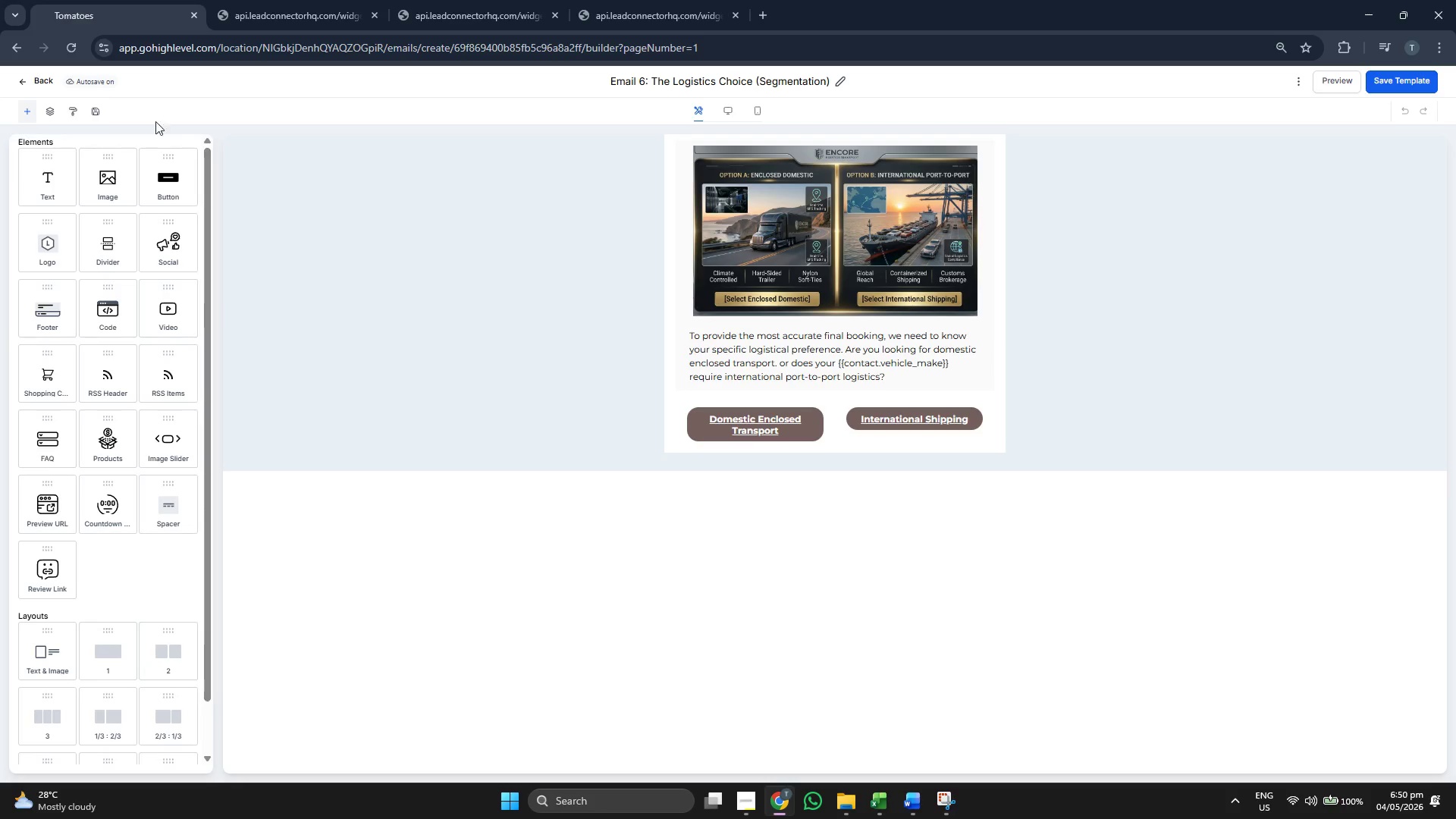 
left_click([42, 83])
 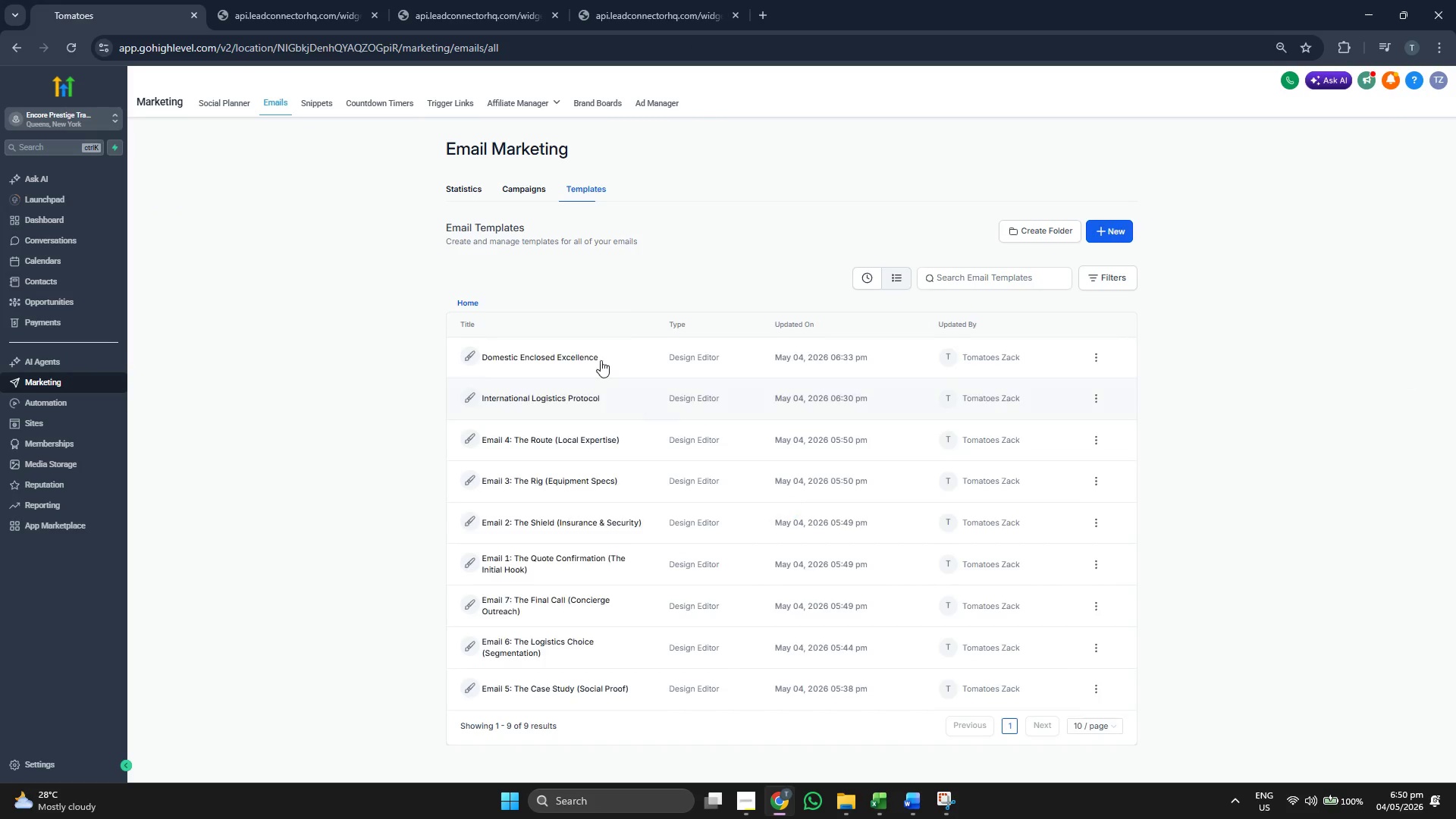 
left_click([534, 605])
 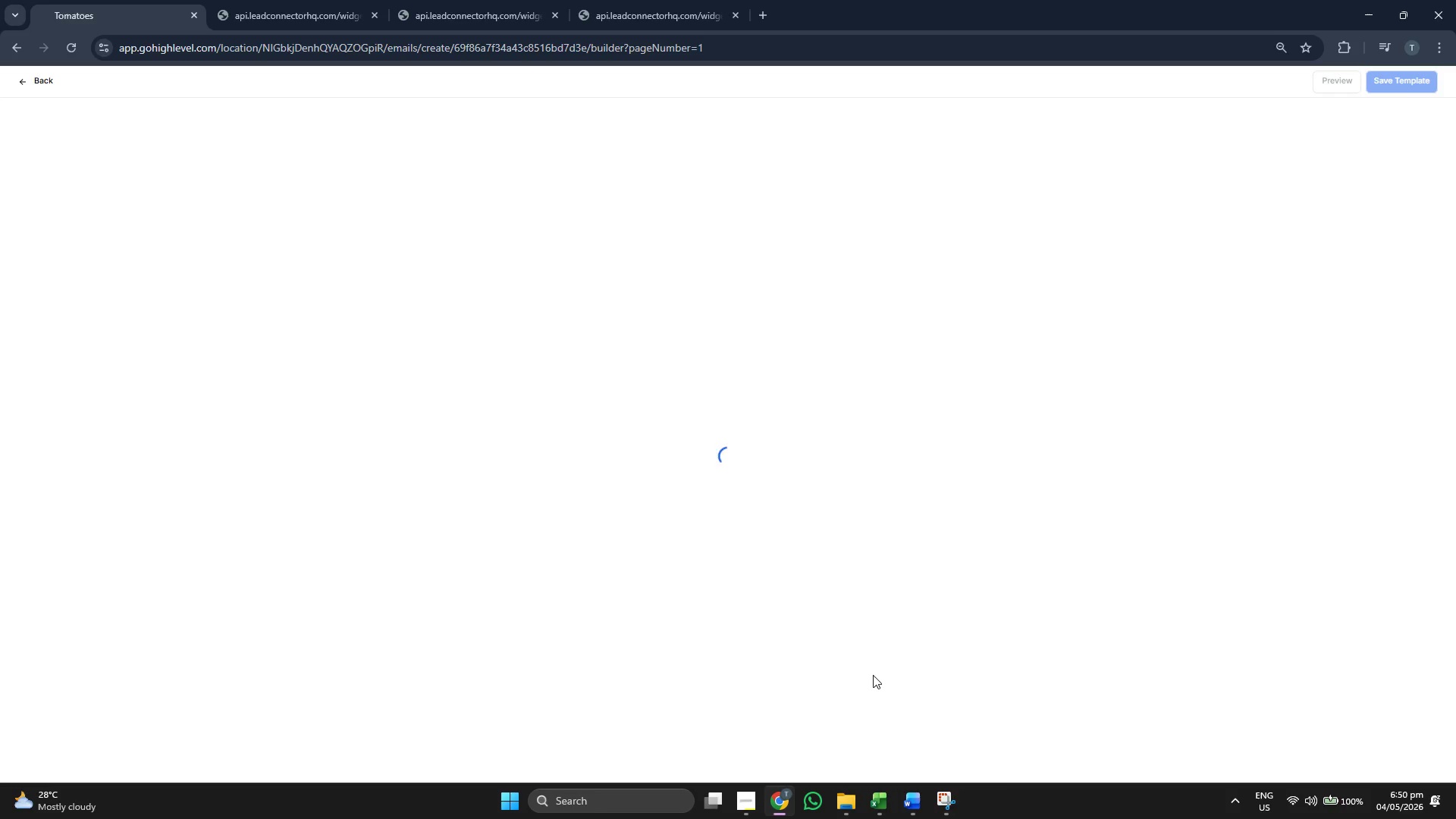 
wait(8.45)
 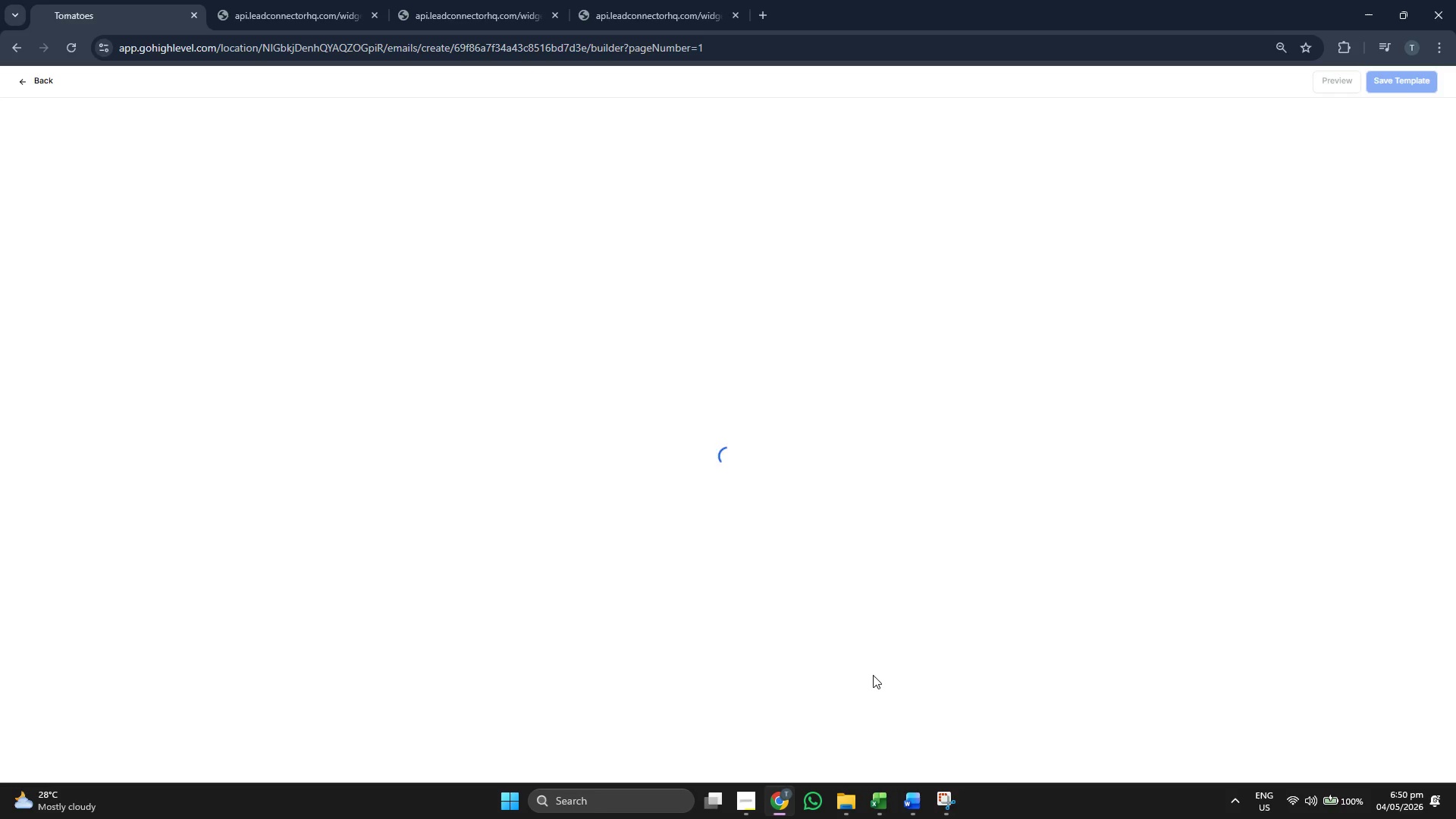 
left_click_drag(start_coordinate=[579, 67], to_coordinate=[1092, 369])
 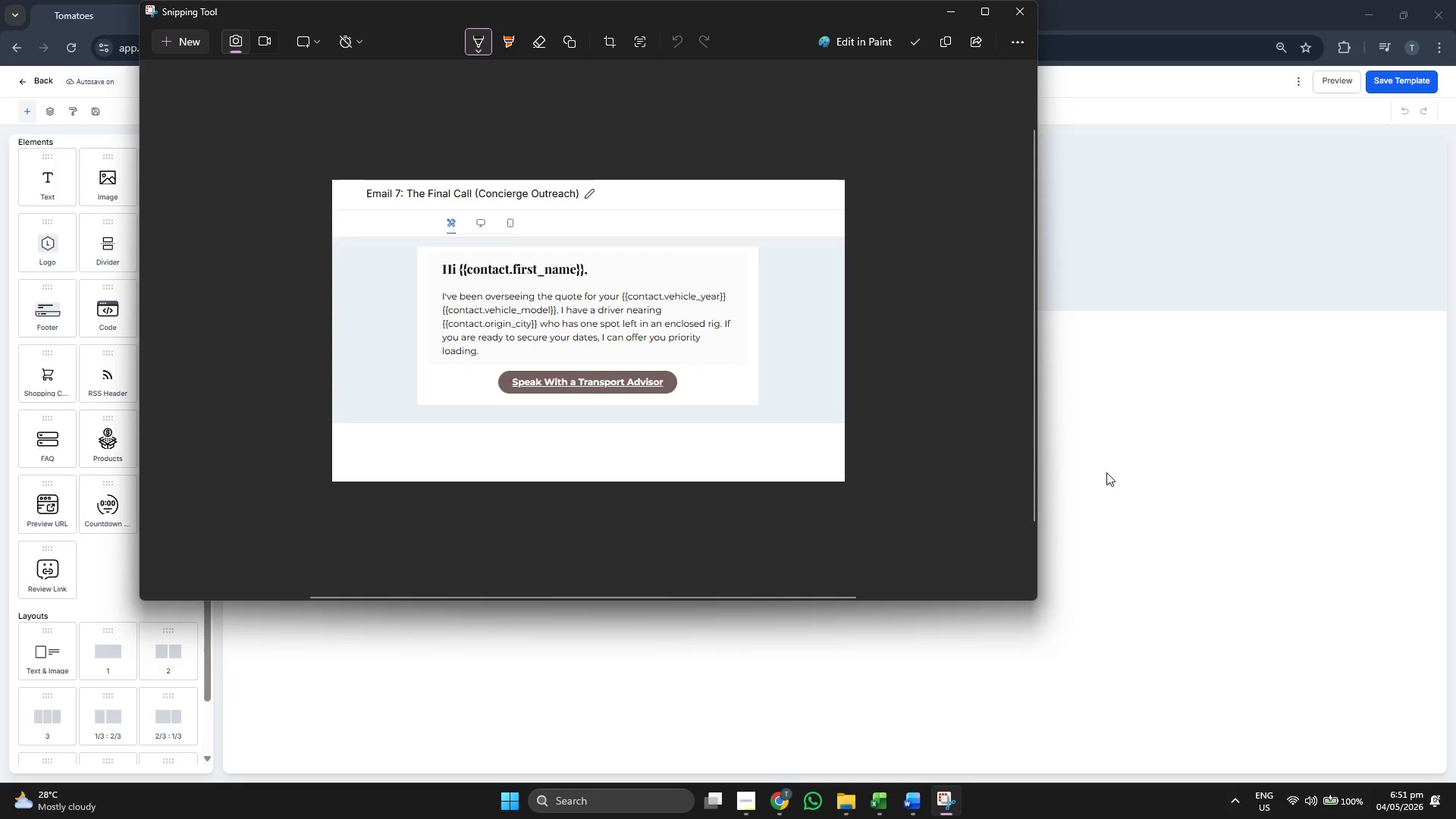 
left_click([1106, 472])
 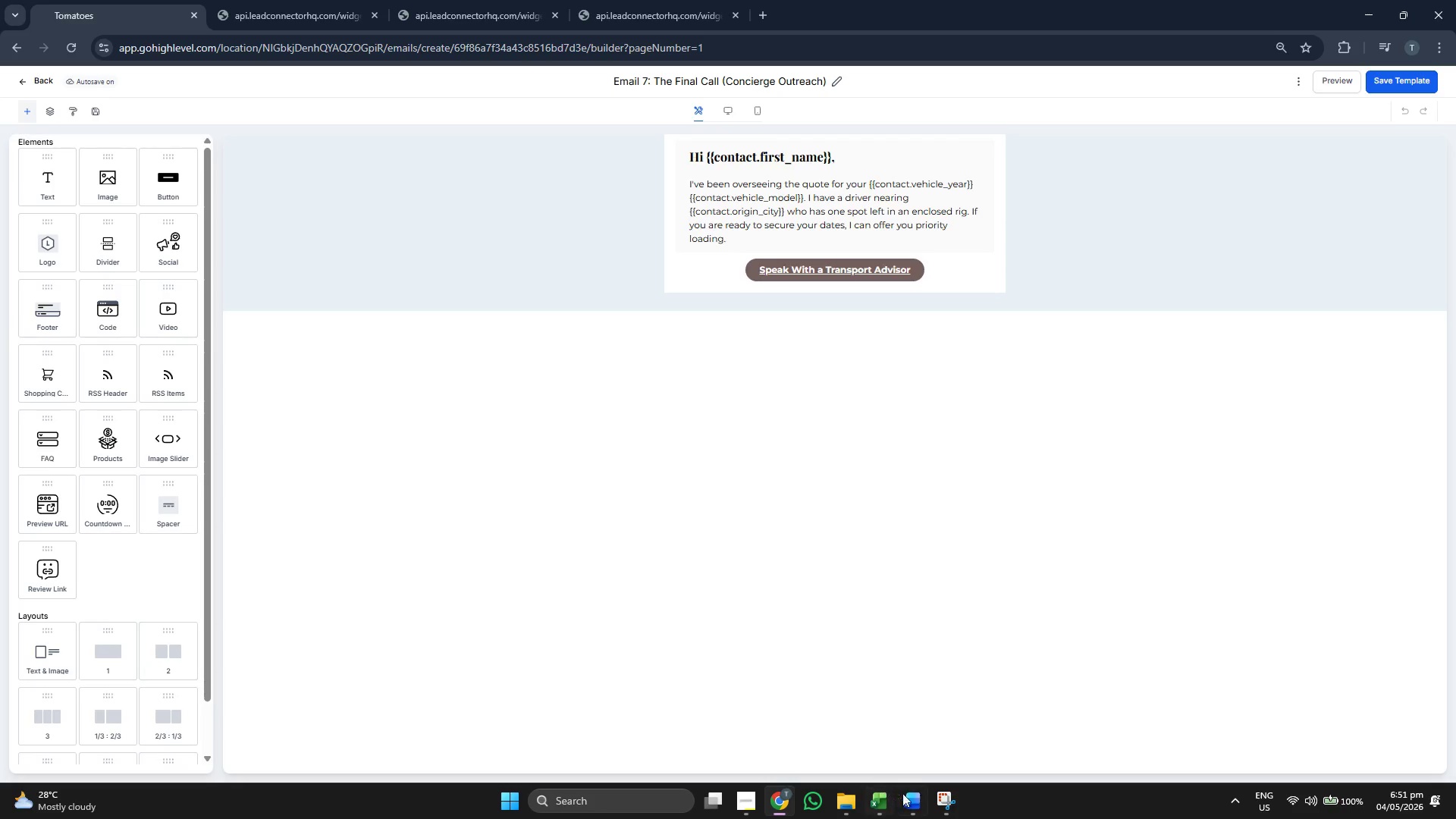 
left_click([916, 804])
 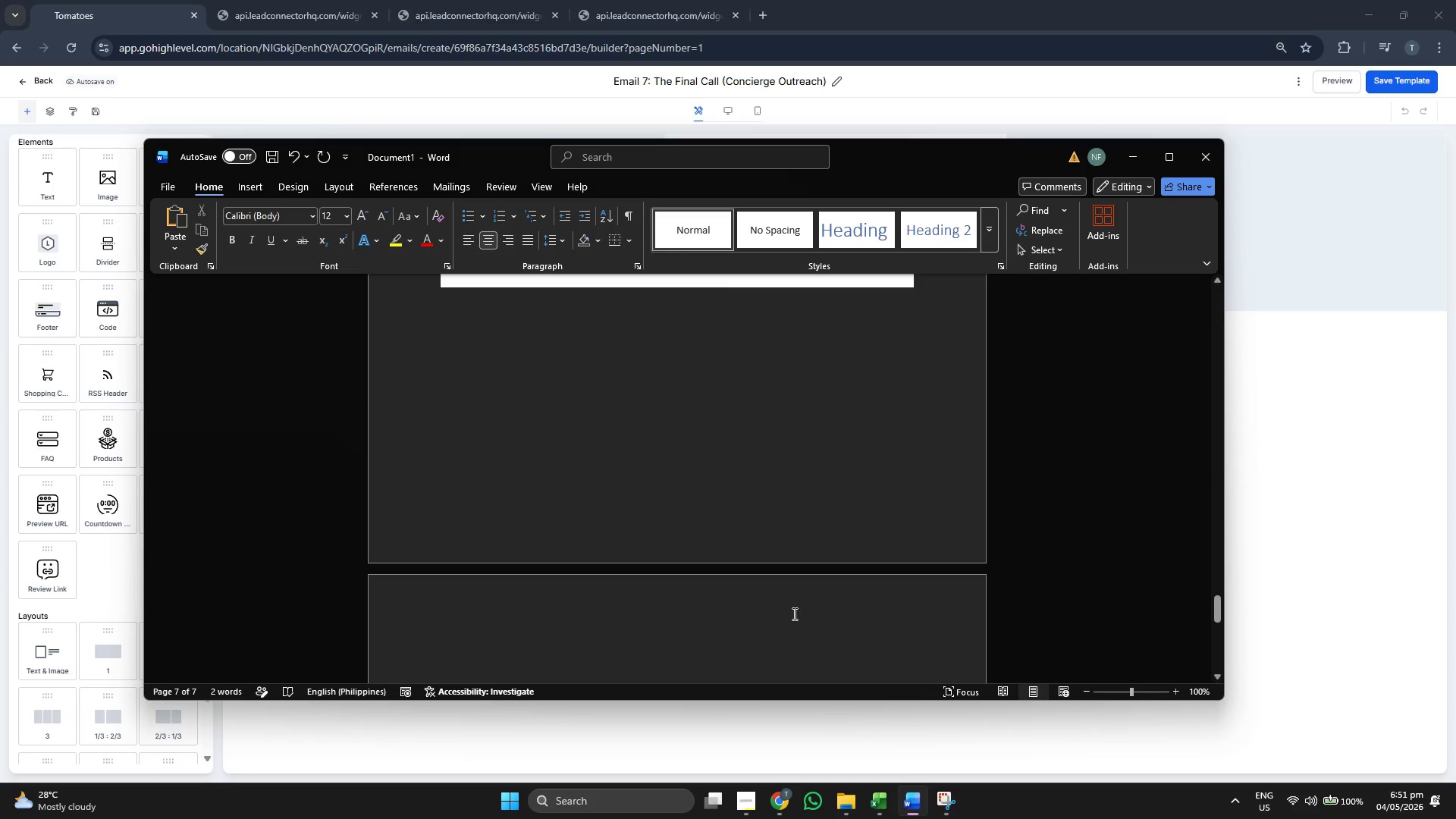 
key(Control+ControlLeft)
 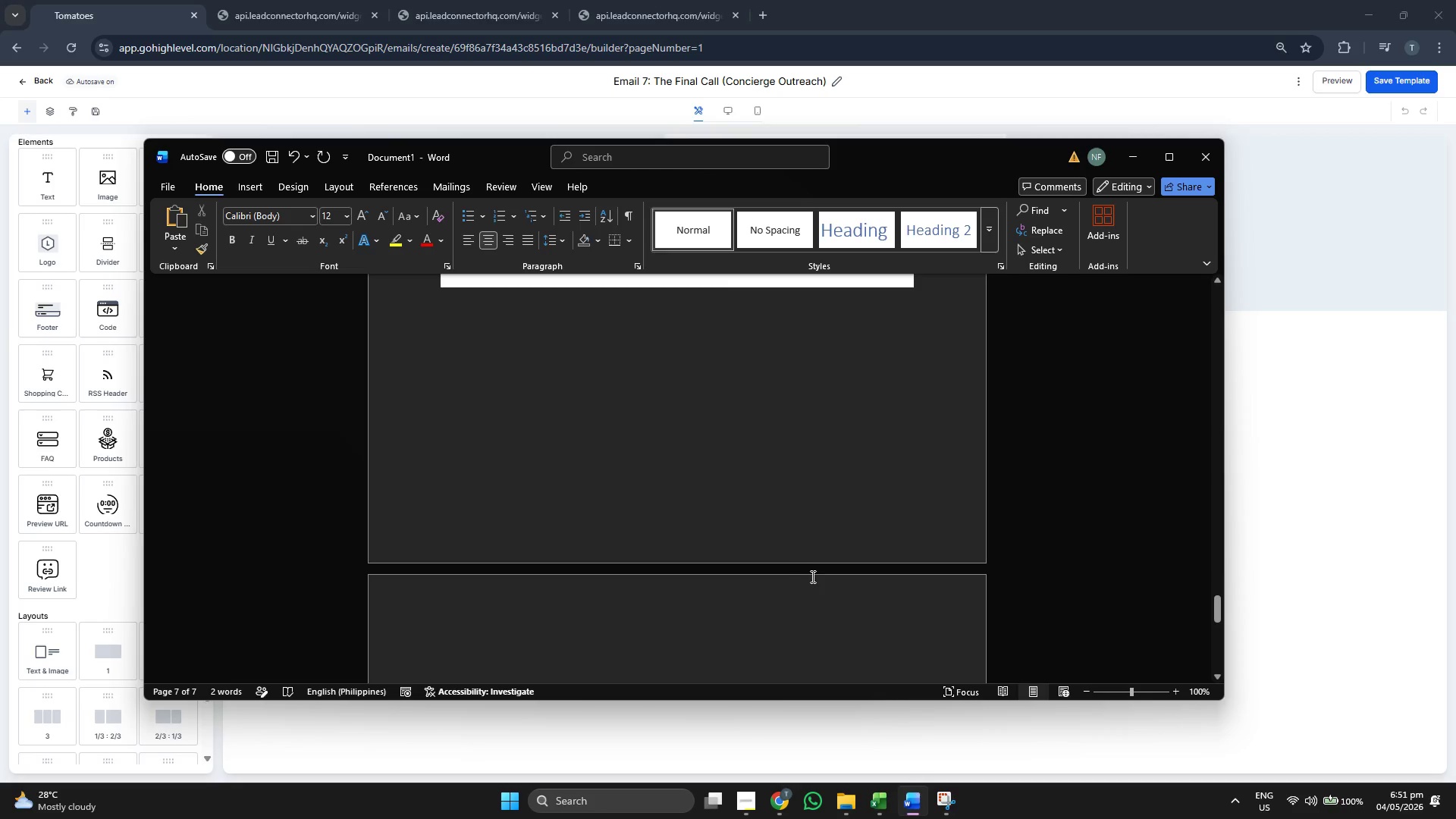 
key(Control+V)
 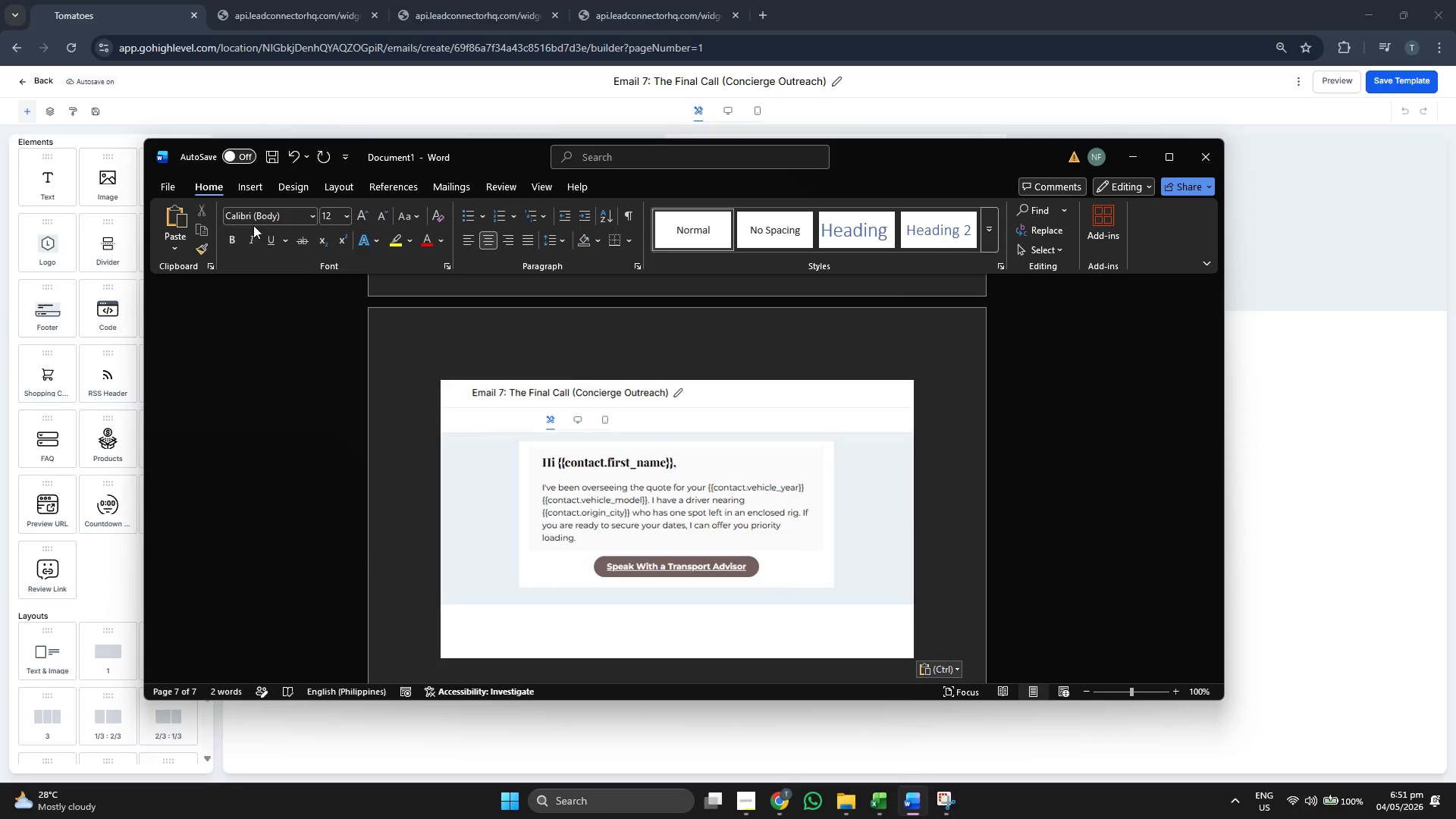 
left_click([178, 189])
 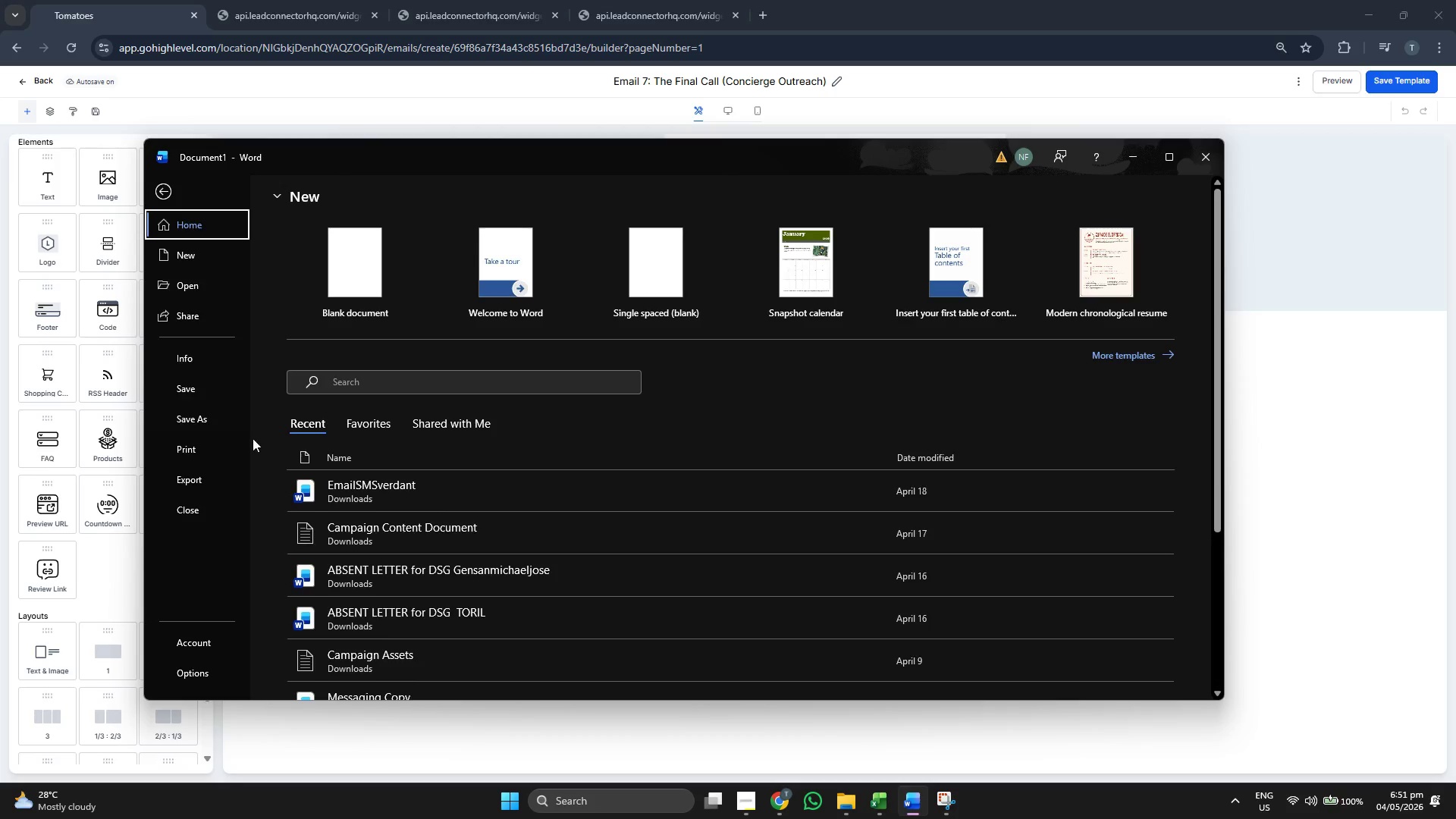 
left_click([195, 417])
 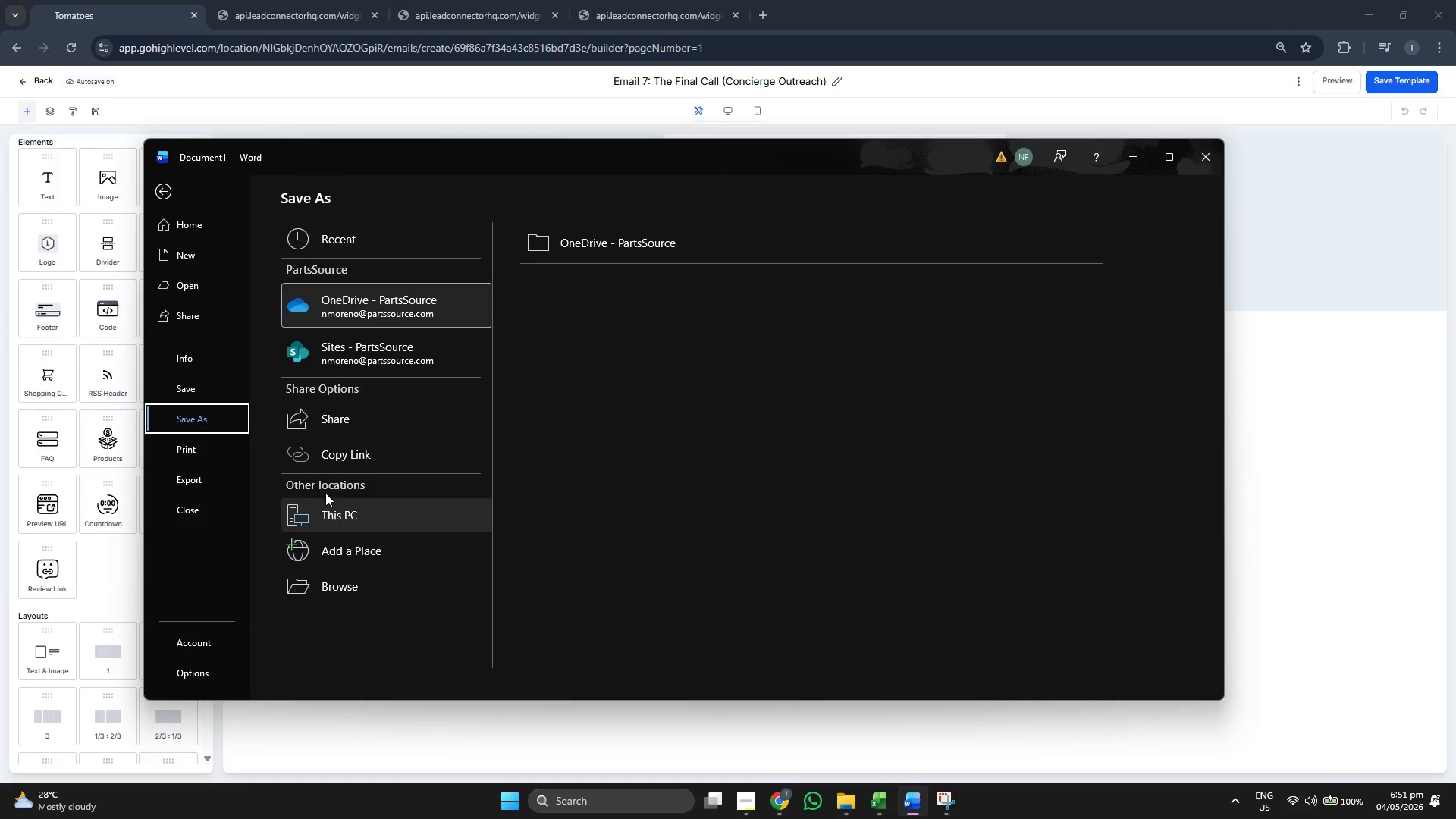 
left_click([340, 513])
 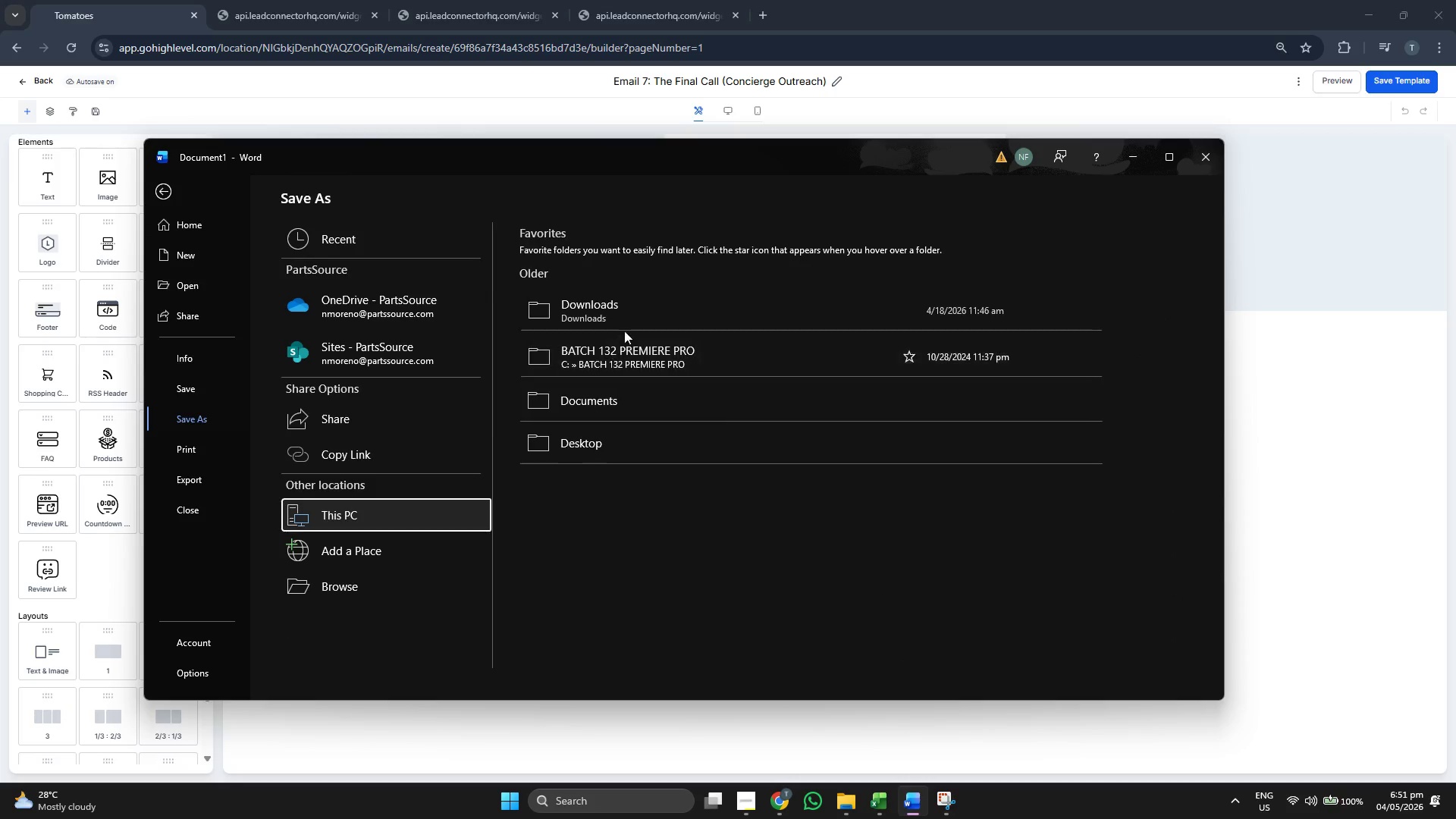 
left_click([635, 321])
 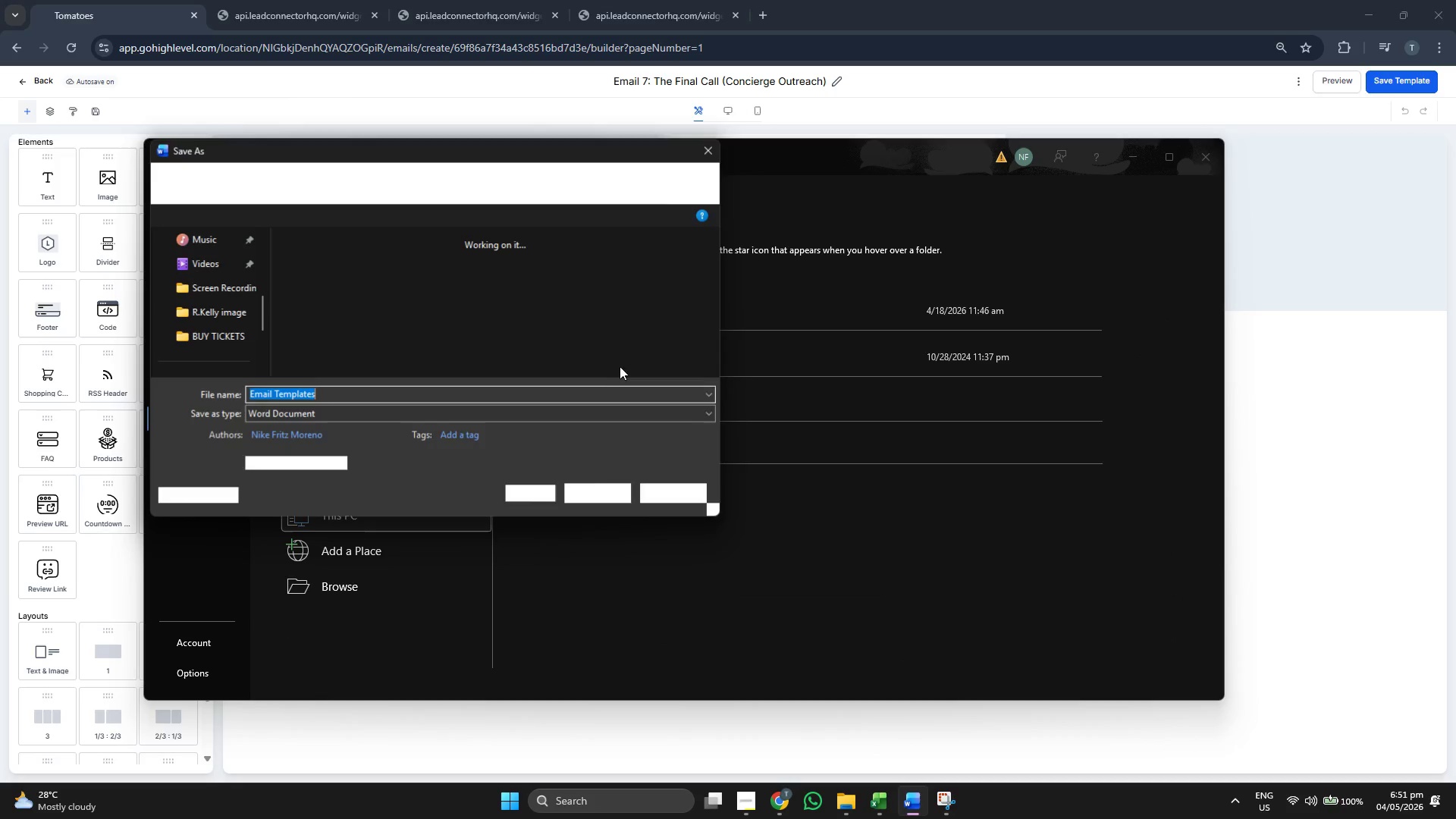 
left_click([311, 413])
 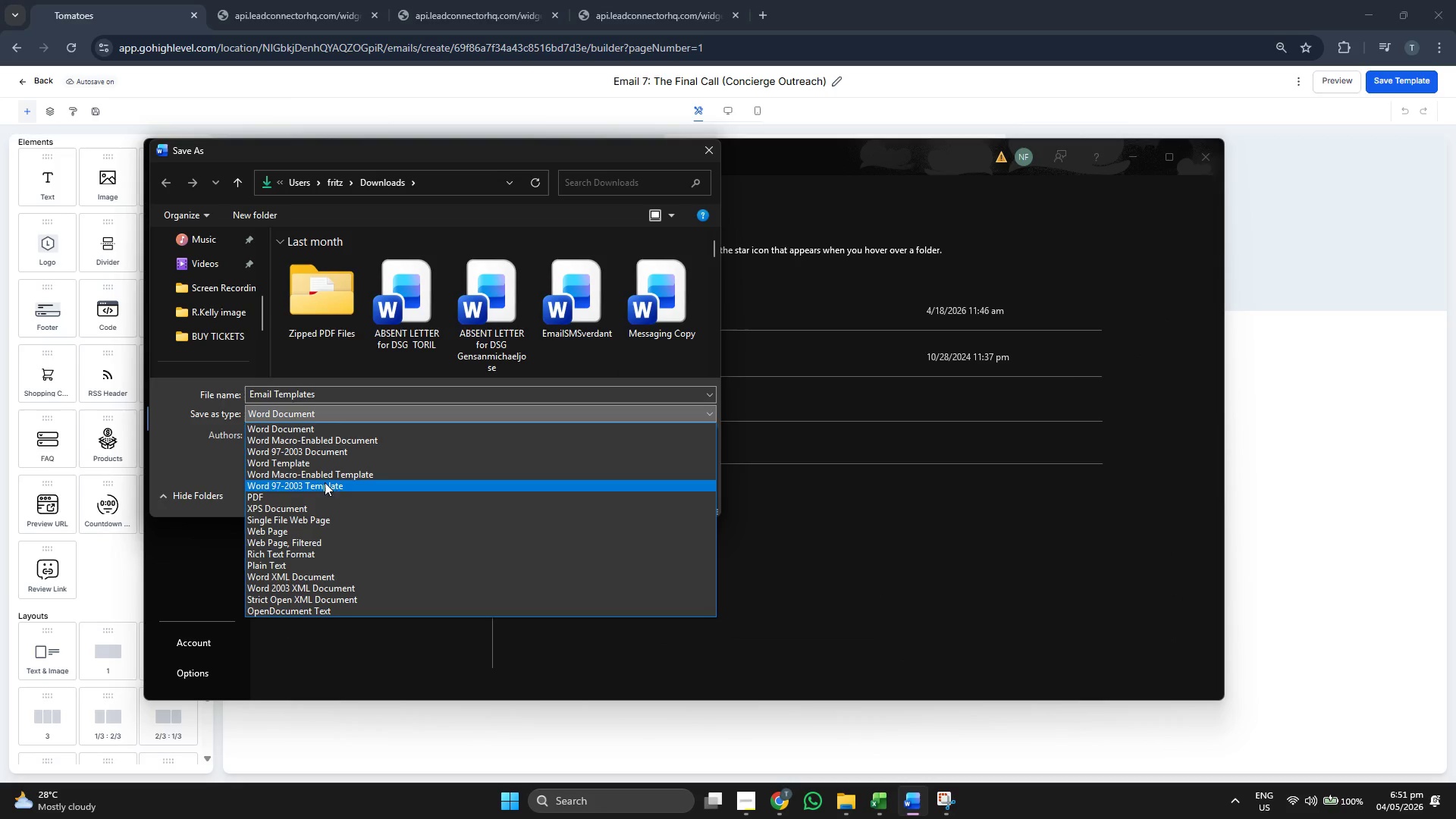 
left_click([322, 496])
 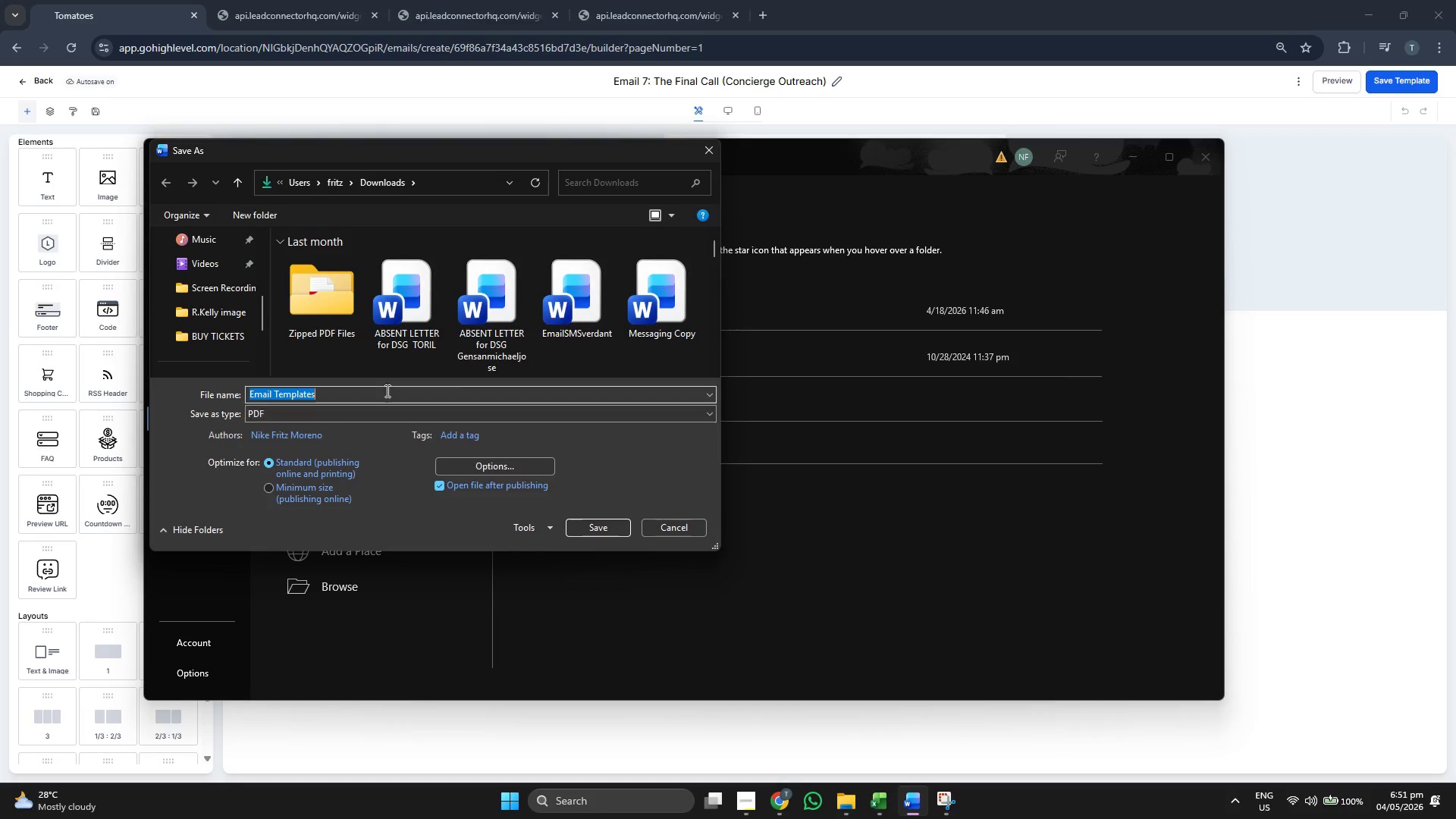 
double_click([387, 391])
 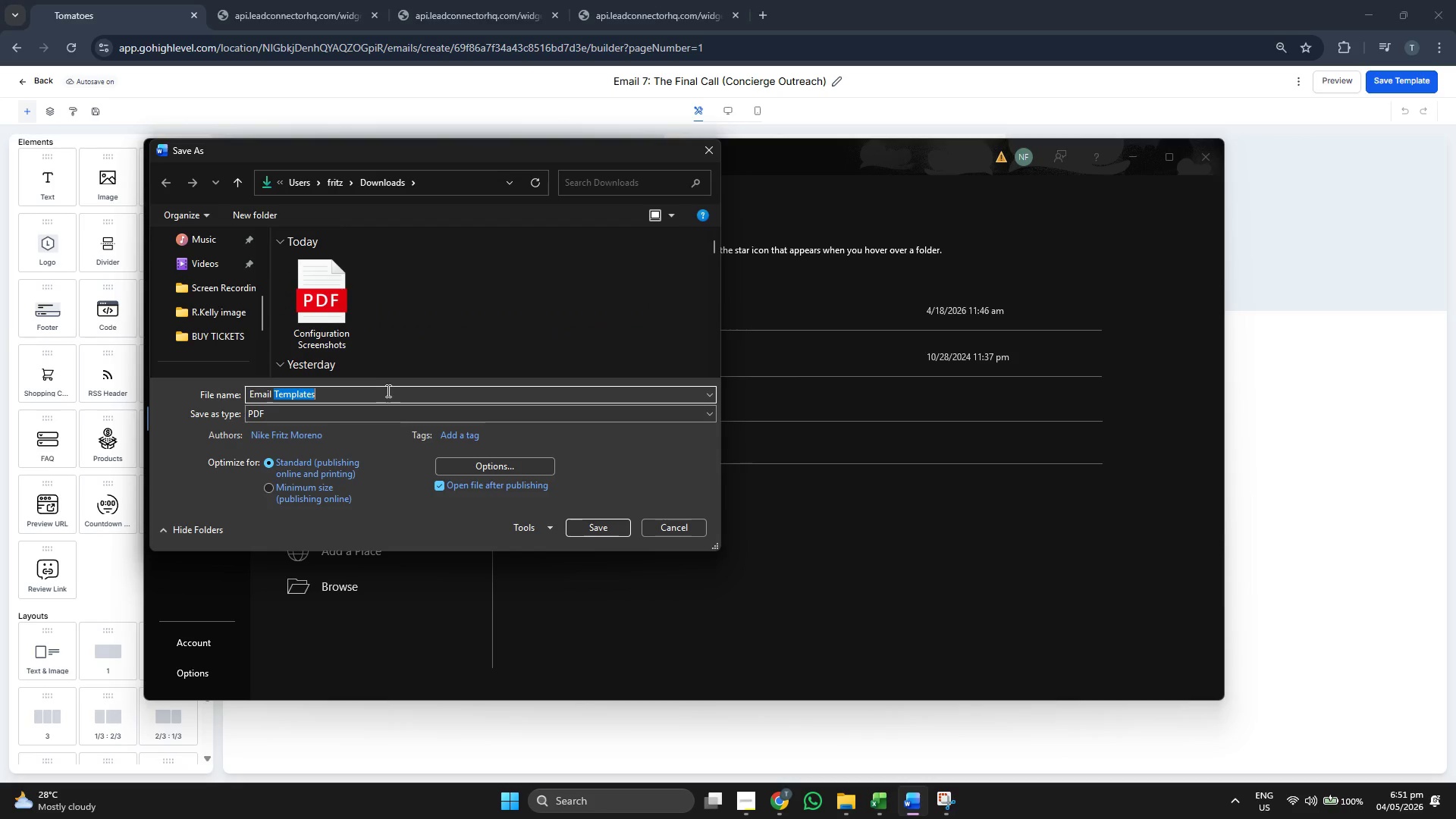 
triple_click([387, 391])
 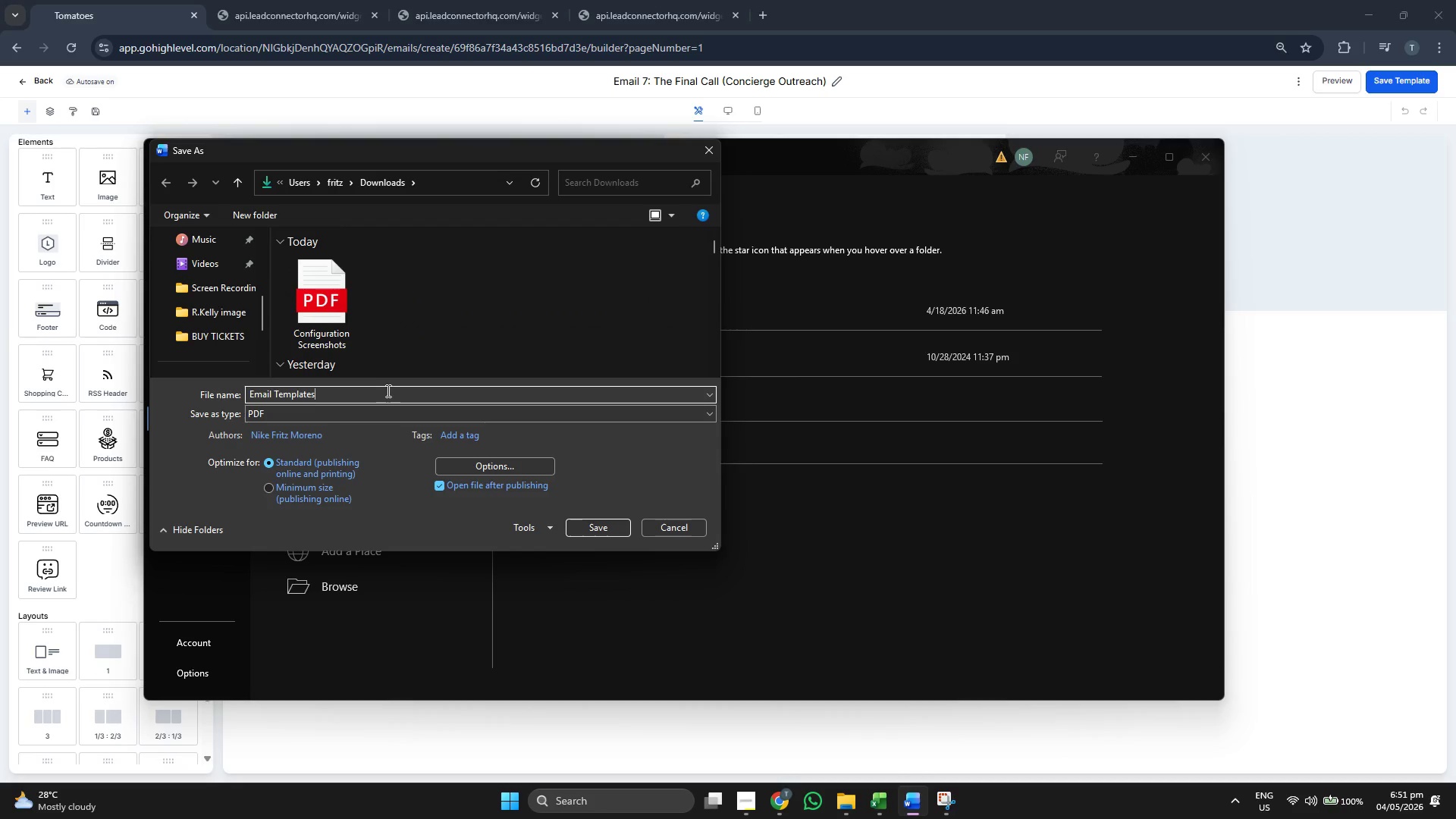 
type(luxury)
 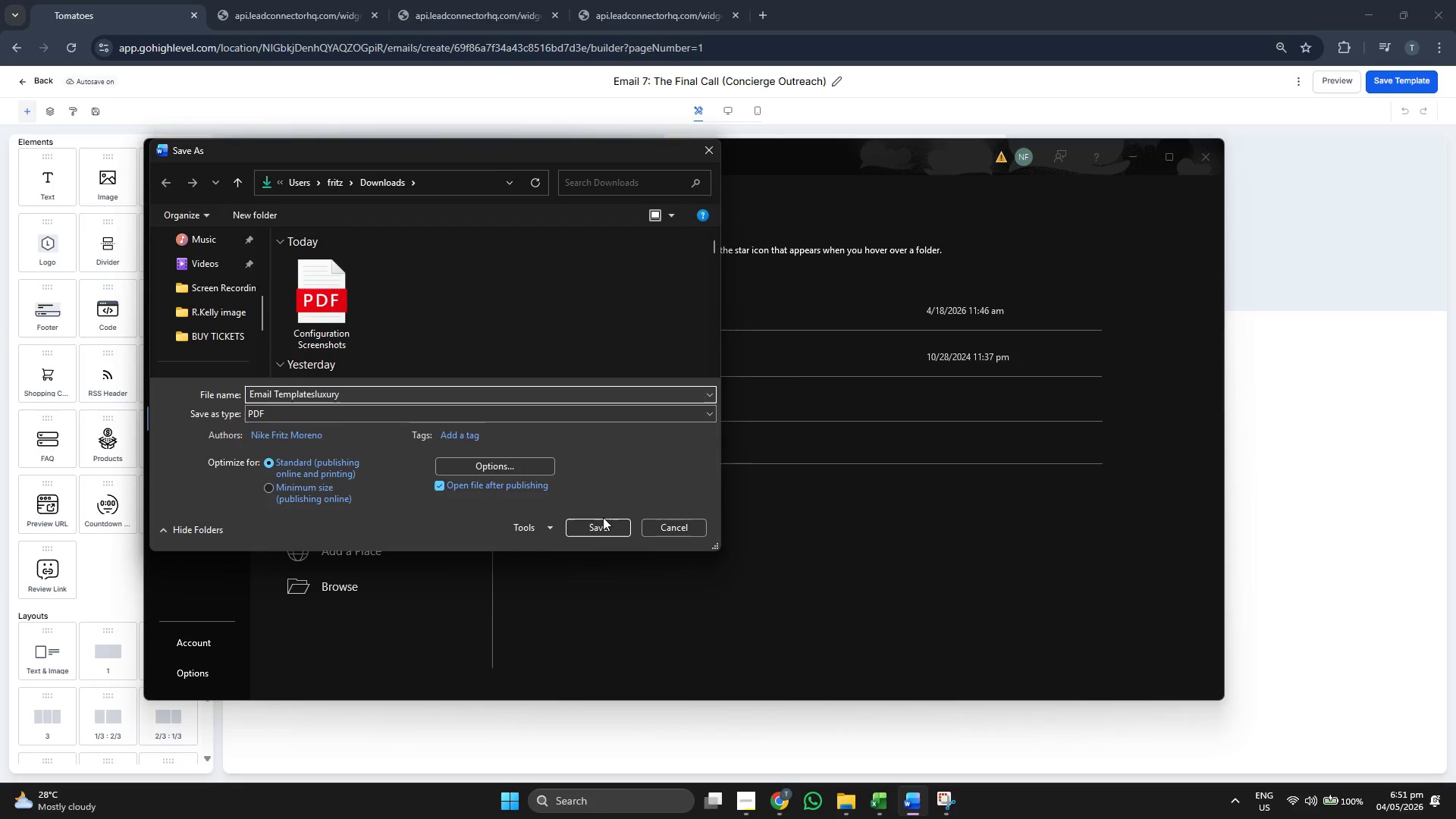 
double_click([601, 526])
 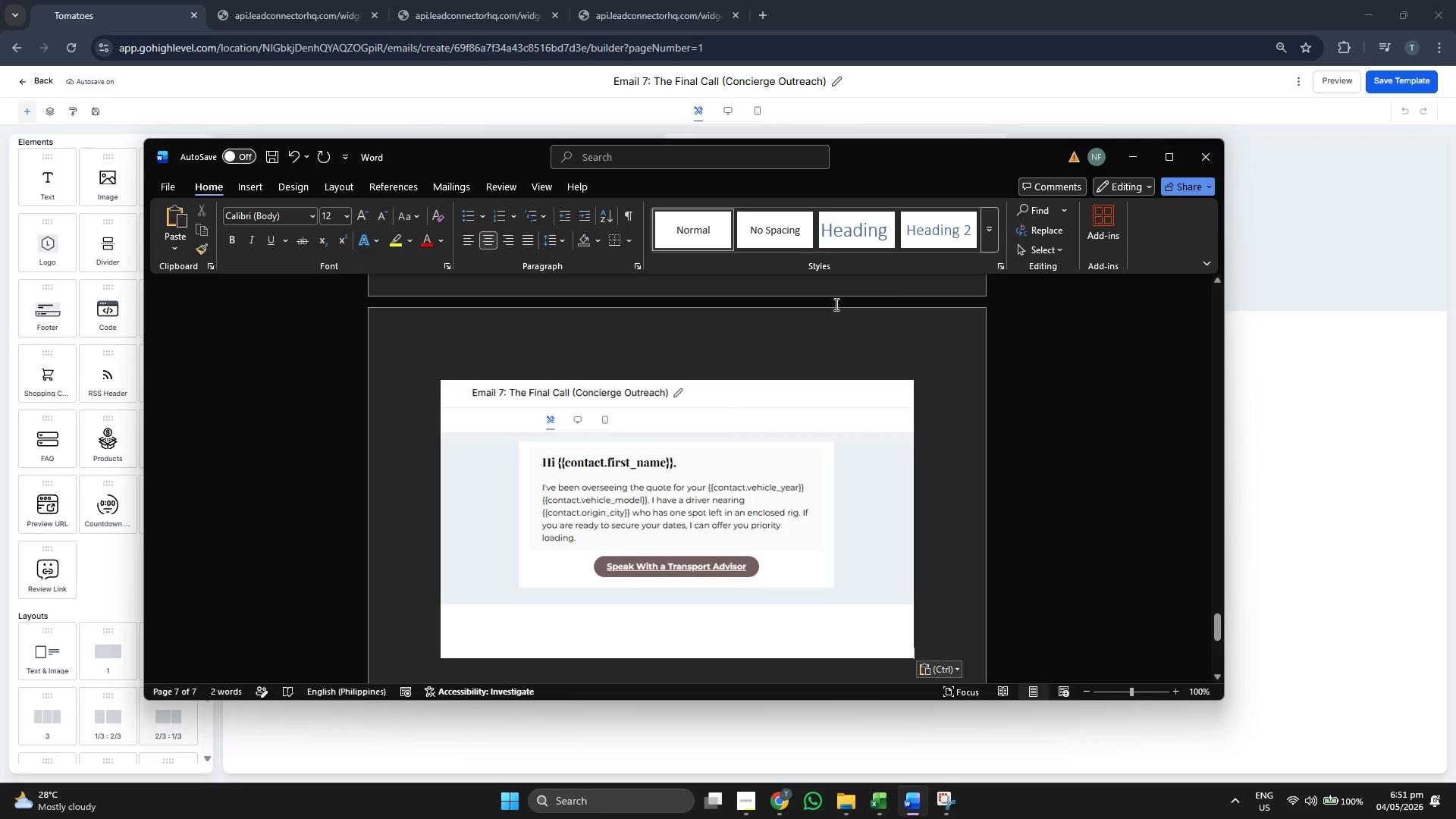 
wait(8.61)
 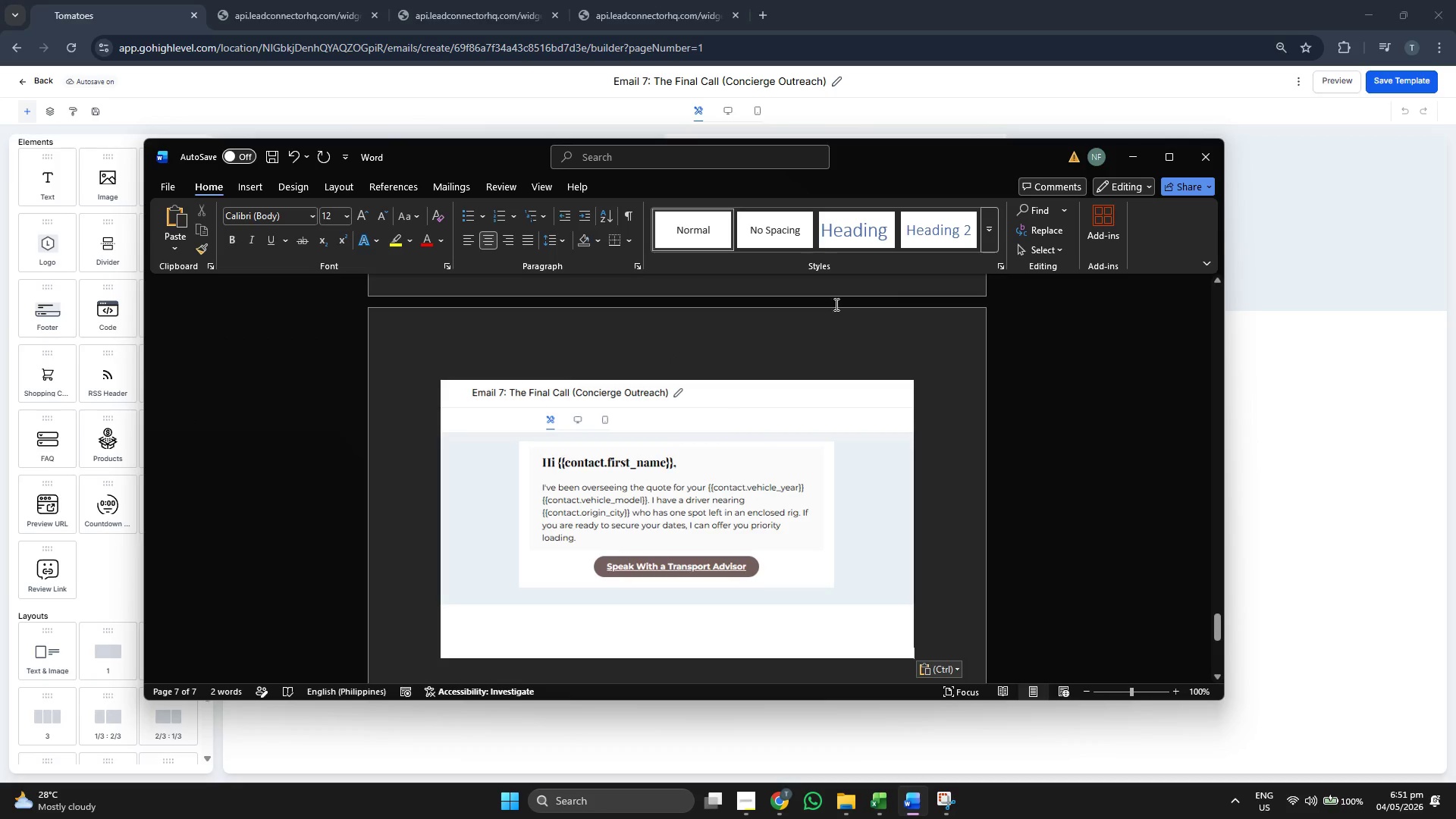 
scroll: coordinate [950, 276], scroll_direction: down, amount: 10.0
 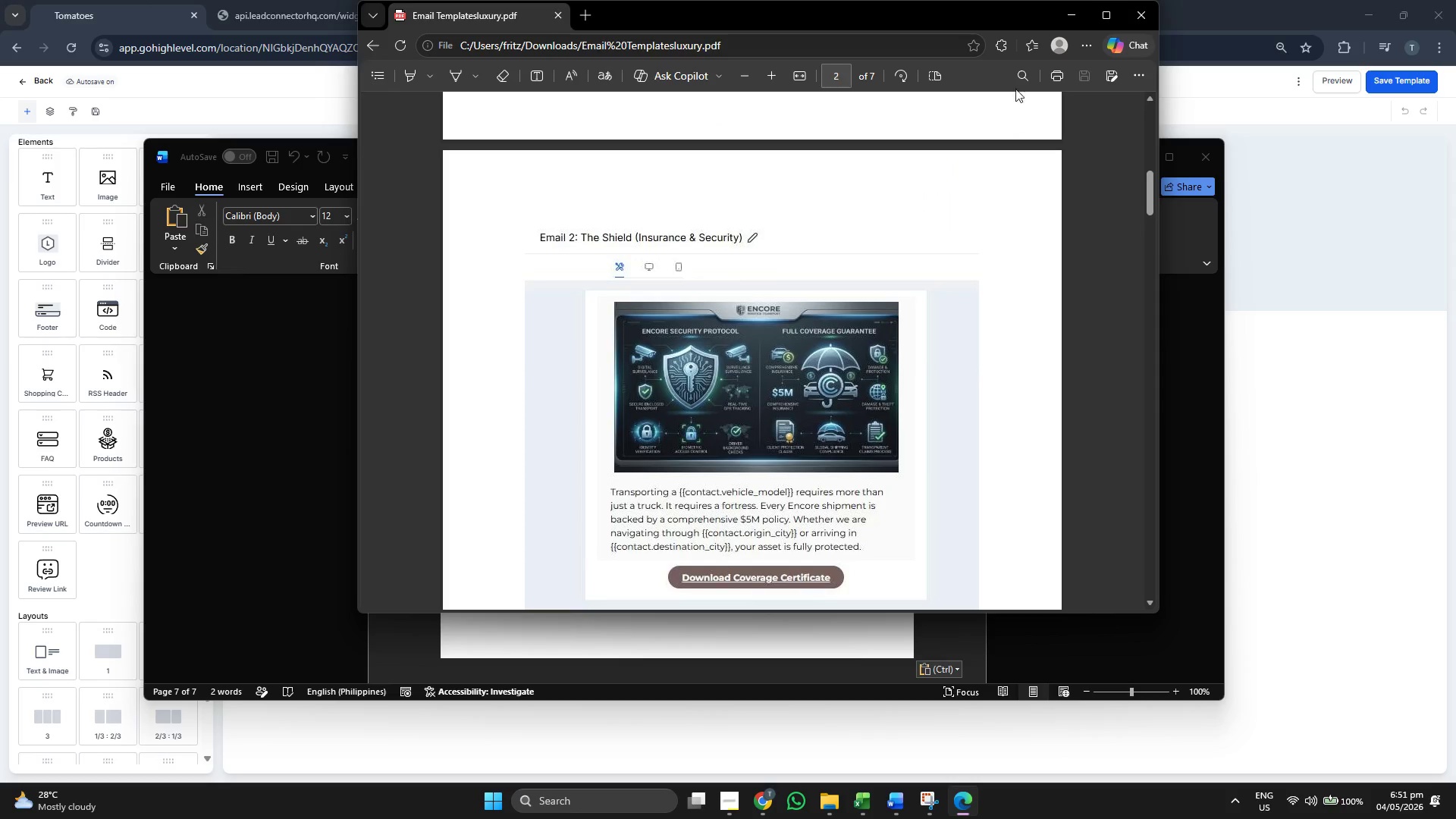 
left_click([1060, 22])
 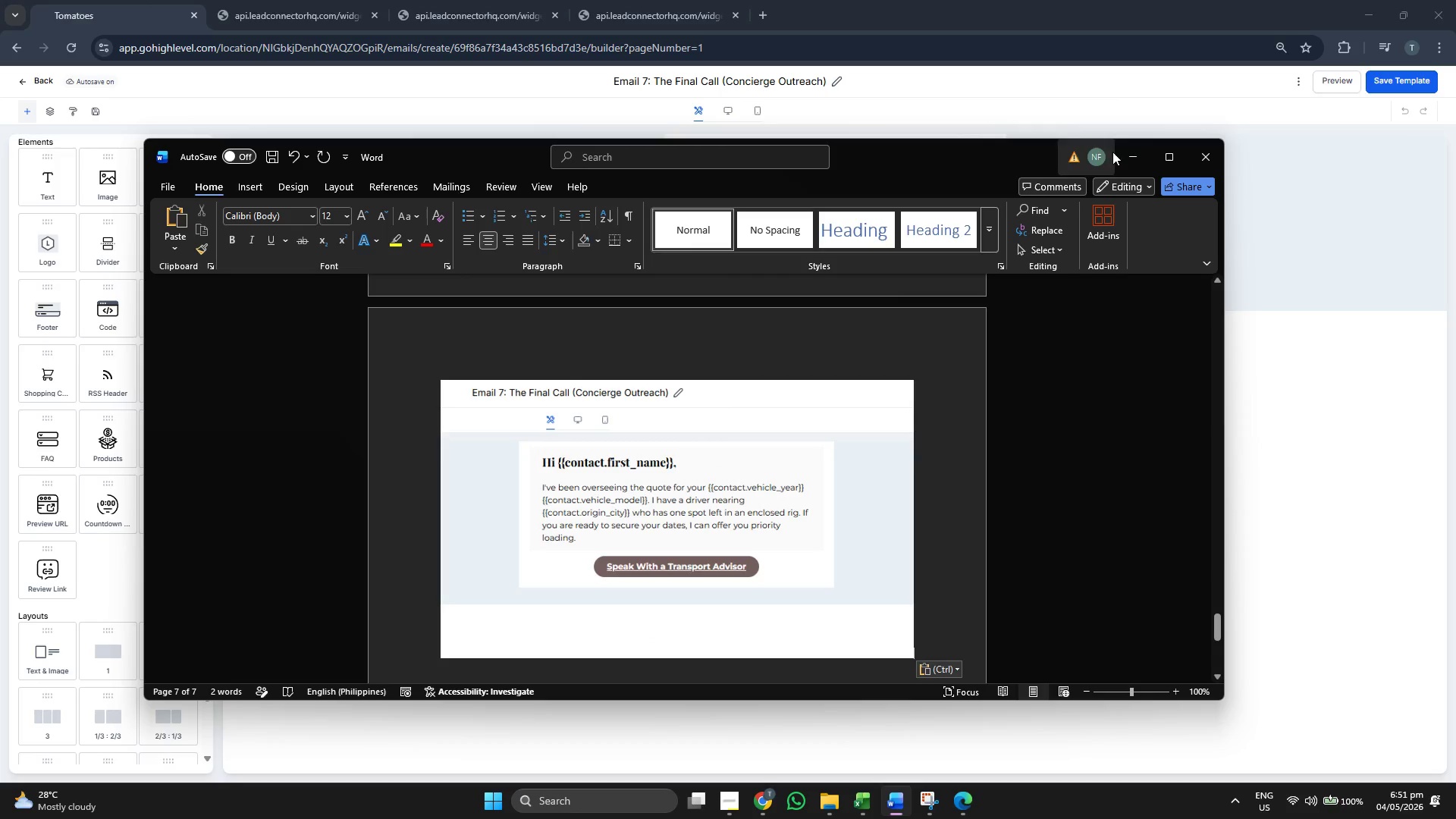 
left_click([1125, 152])
 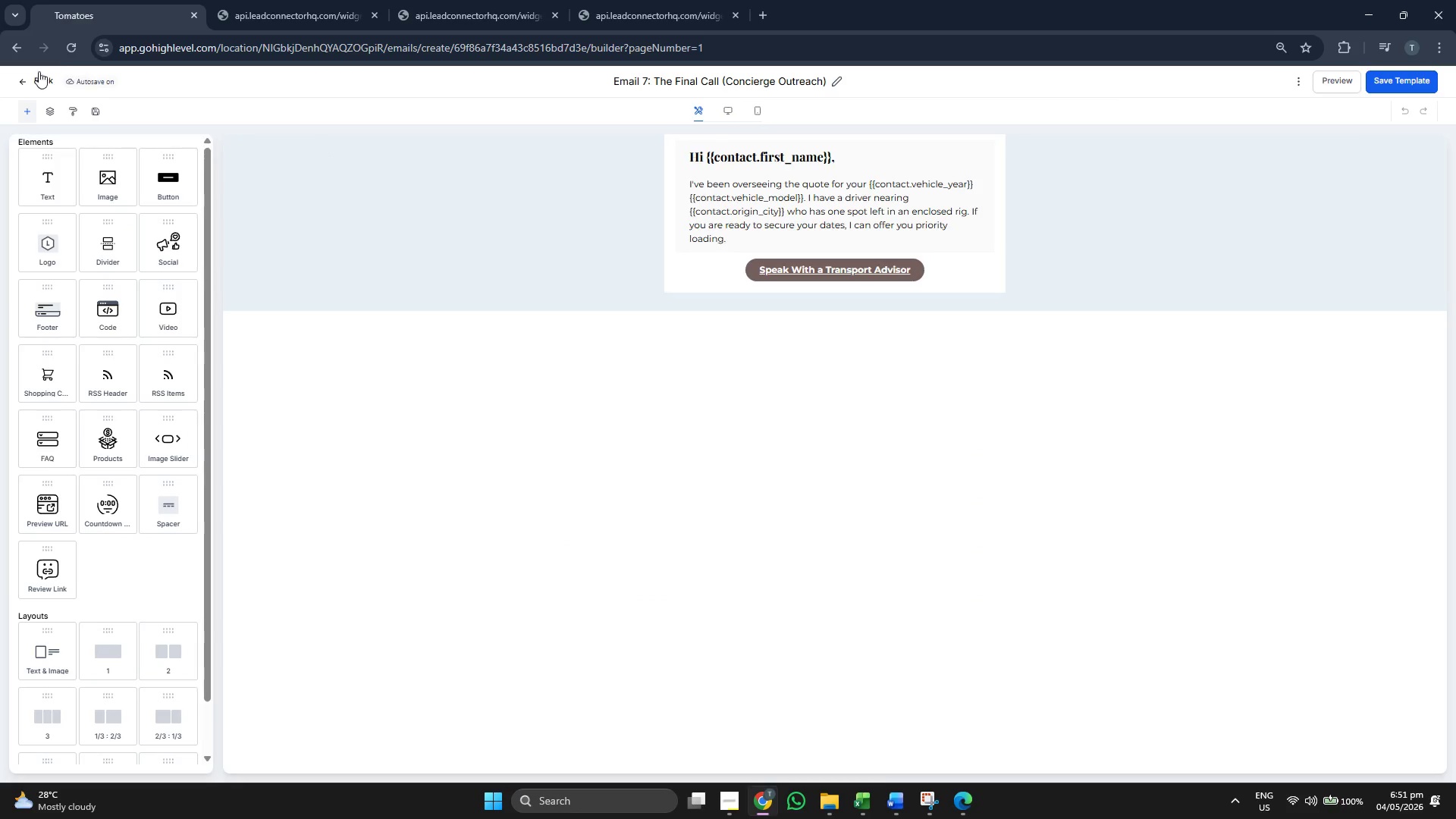 
left_click([36, 84])